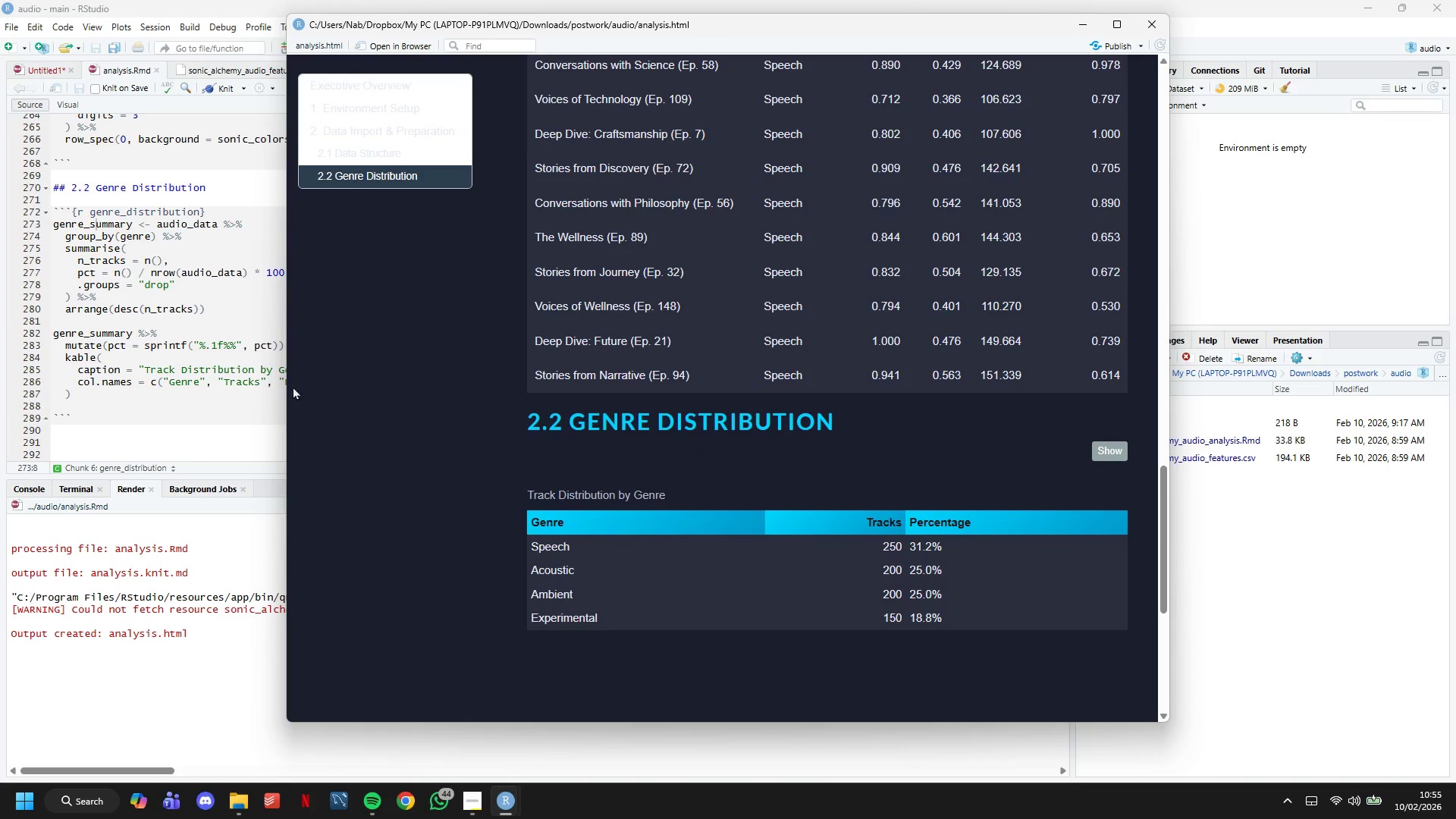 
left_click([224, 370])
 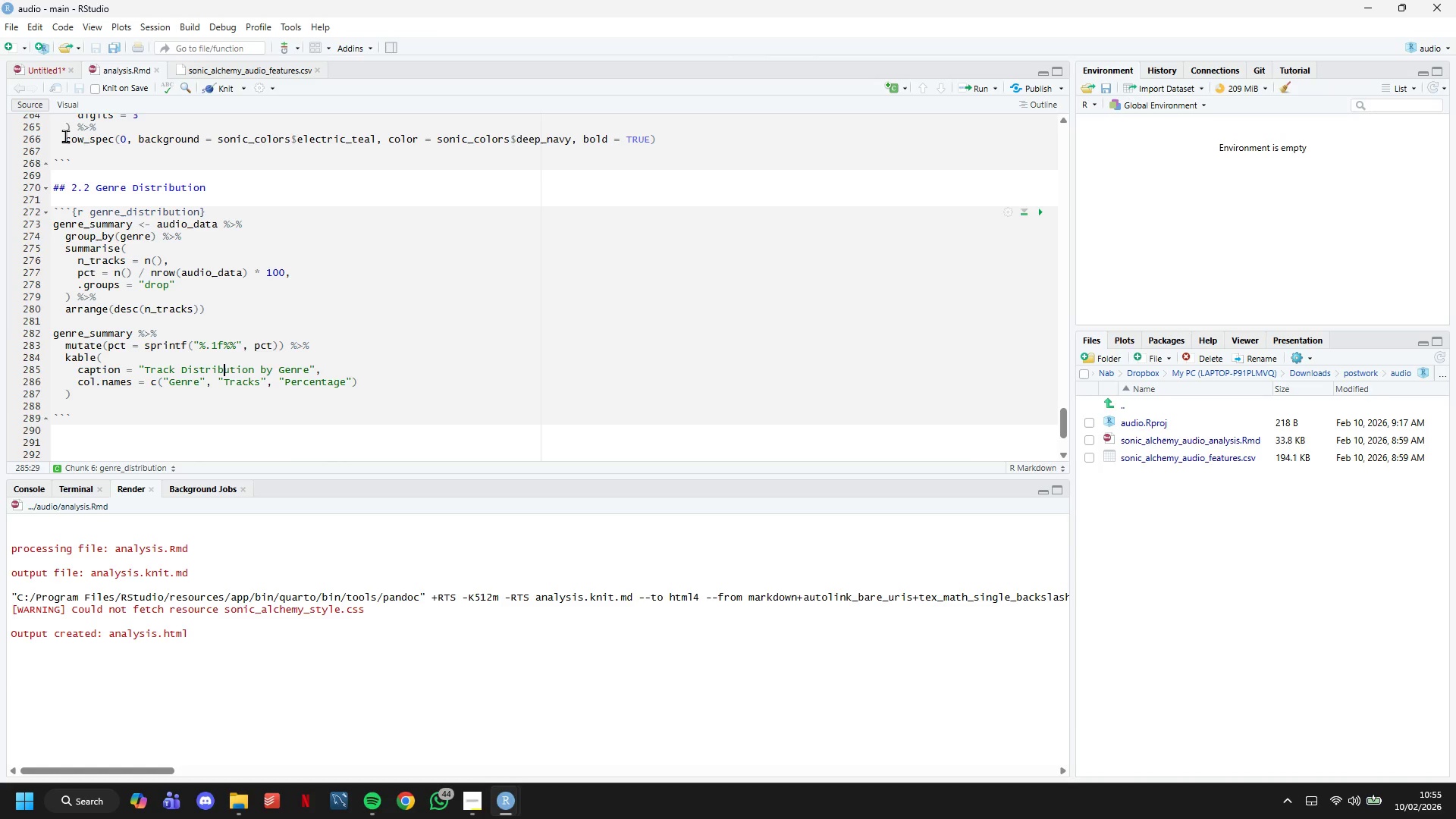 
left_click_drag(start_coordinate=[65, 136], to_coordinate=[682, 142])
 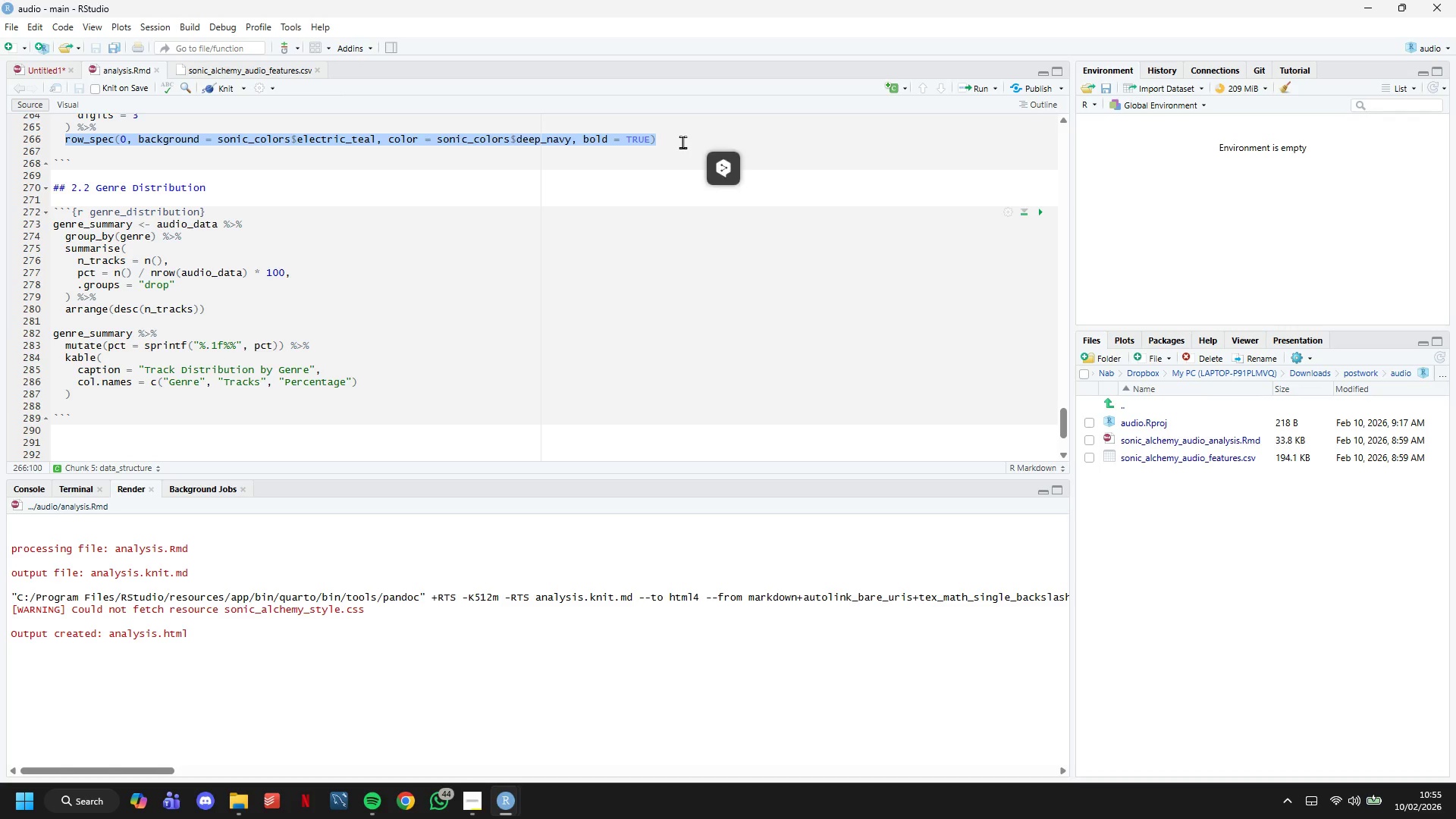 
key(Control+X)
 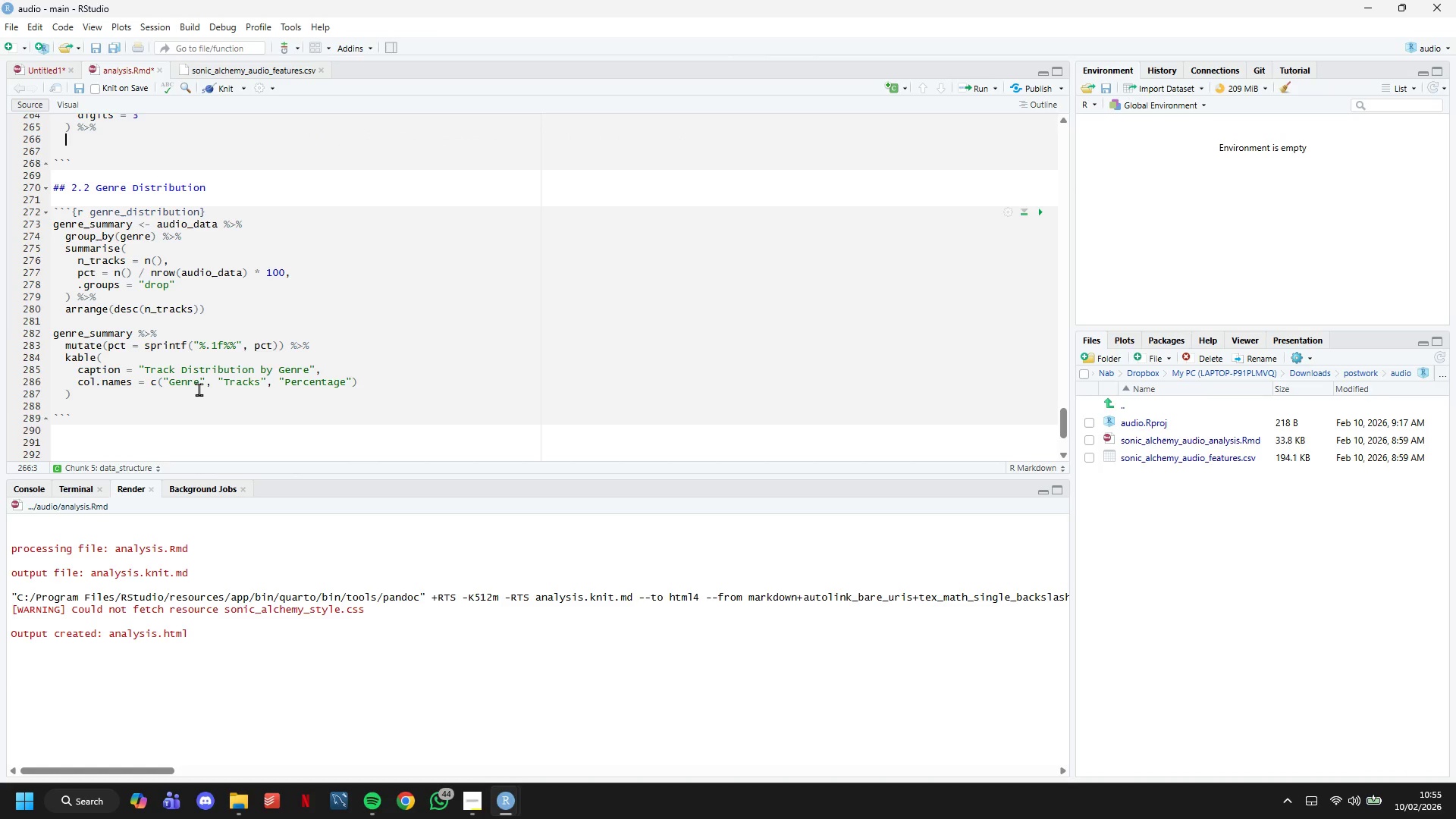 
left_click([199, 389])
 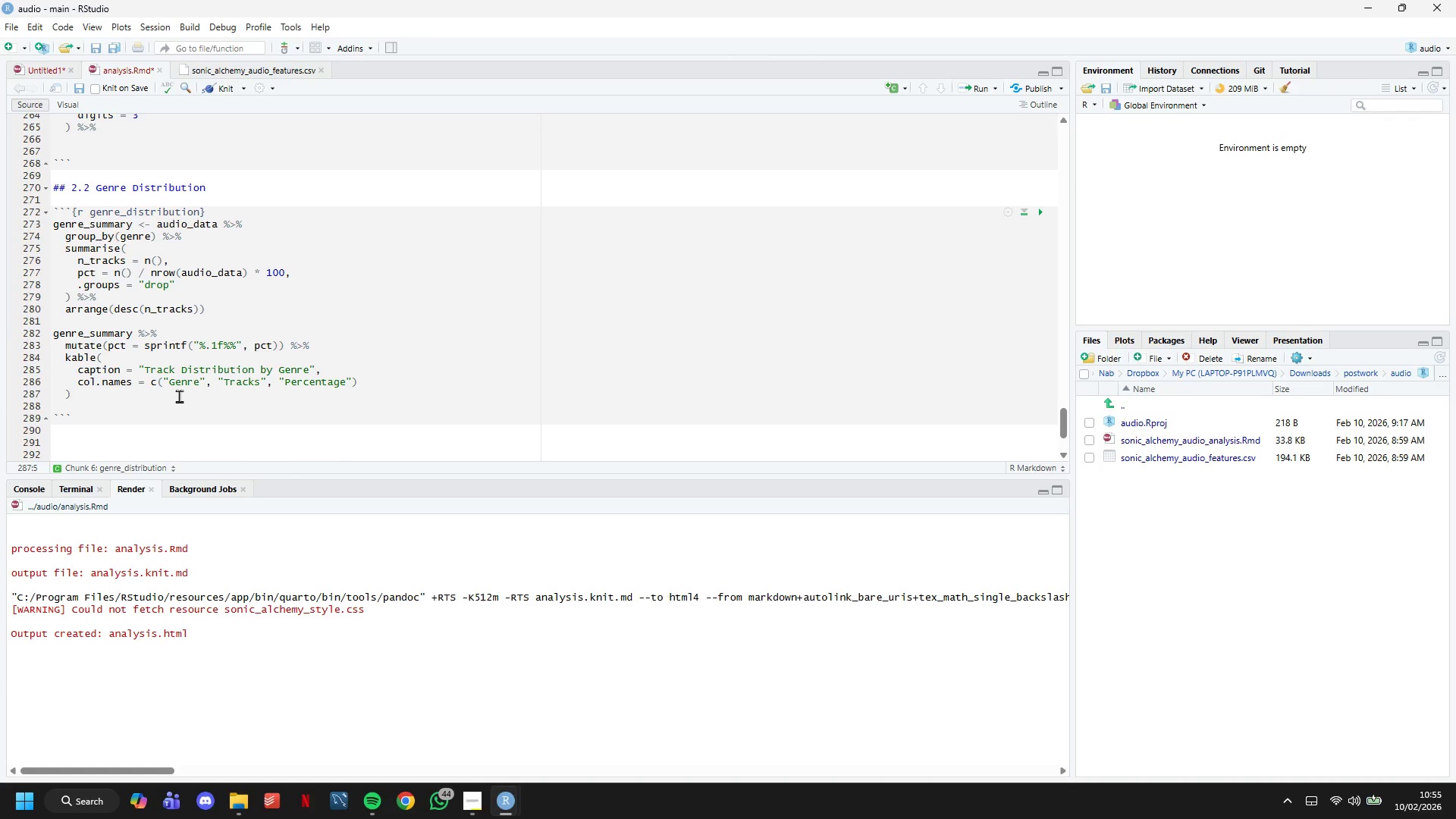 
key(Shift+5)
 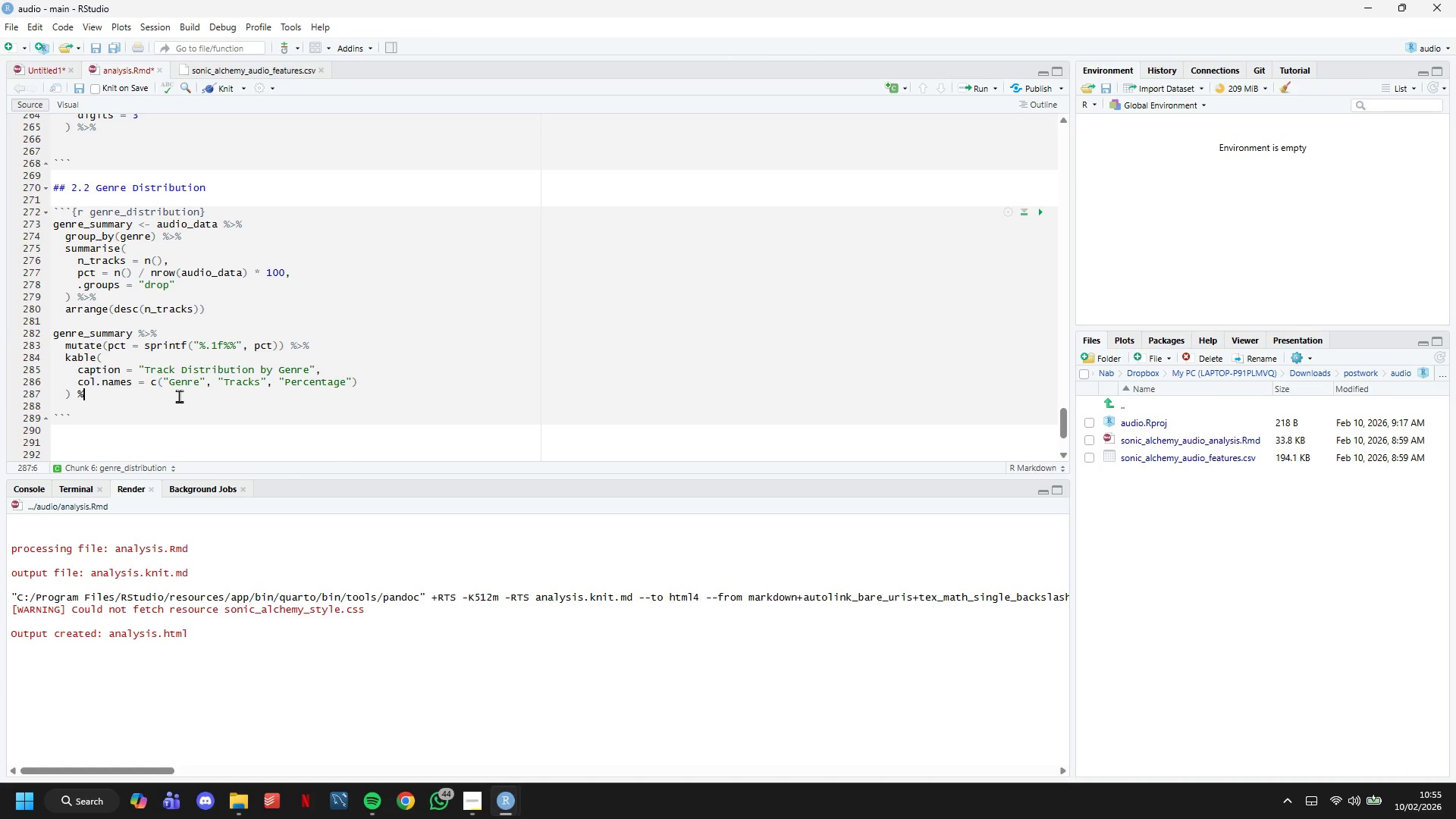 
key(Shift+Period)
 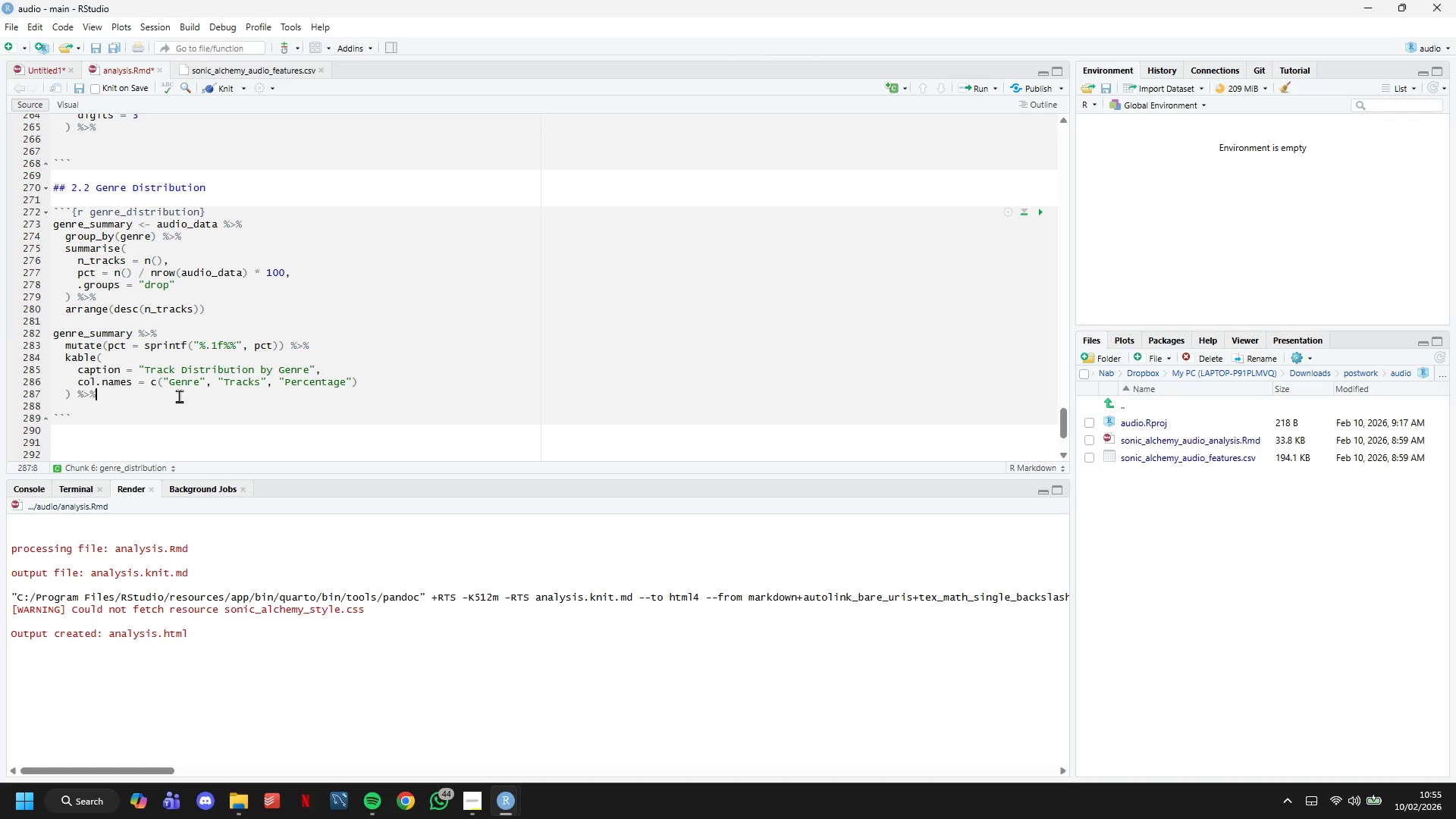 
key(Shift+5)
 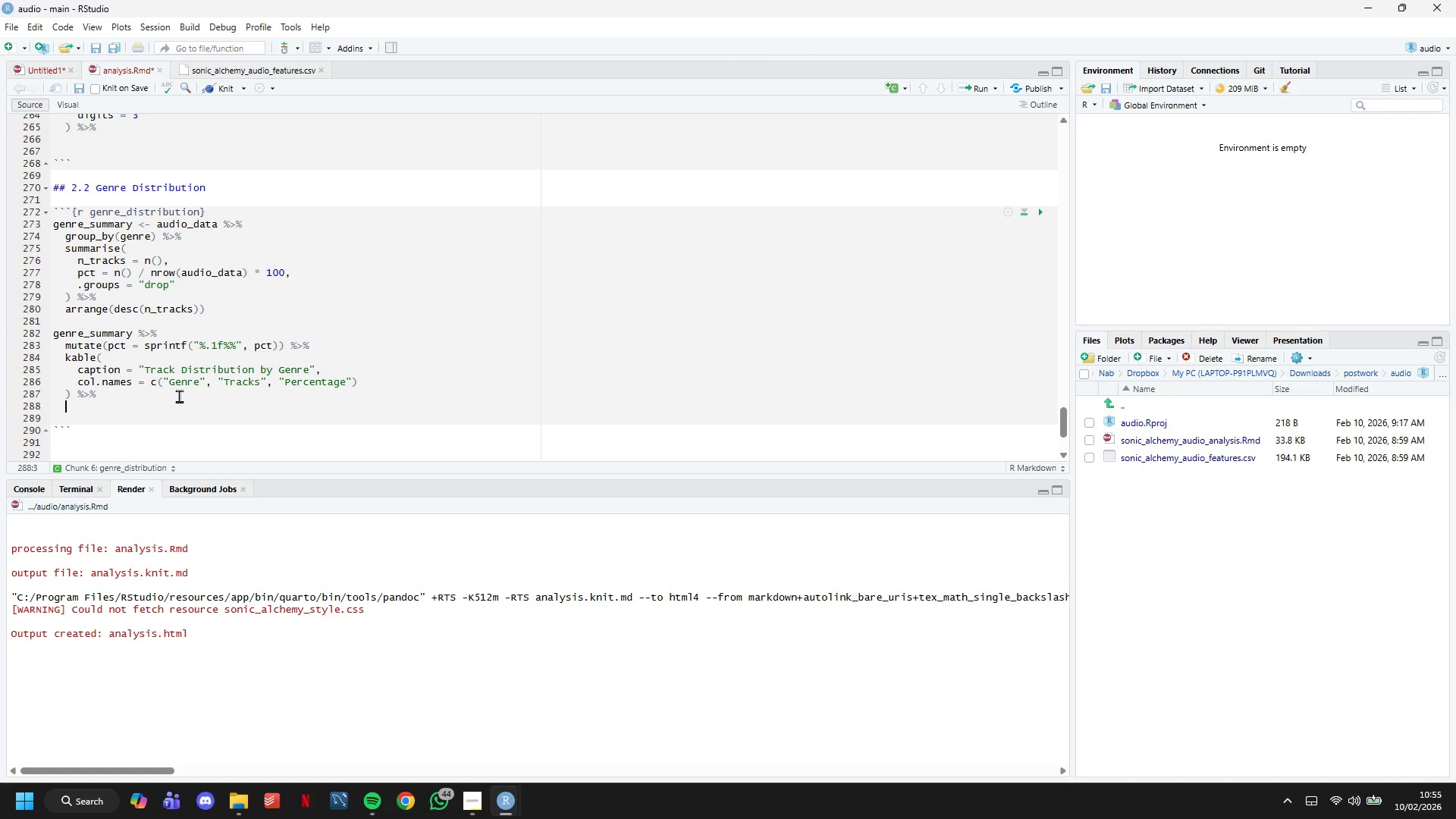 
key(Enter)
 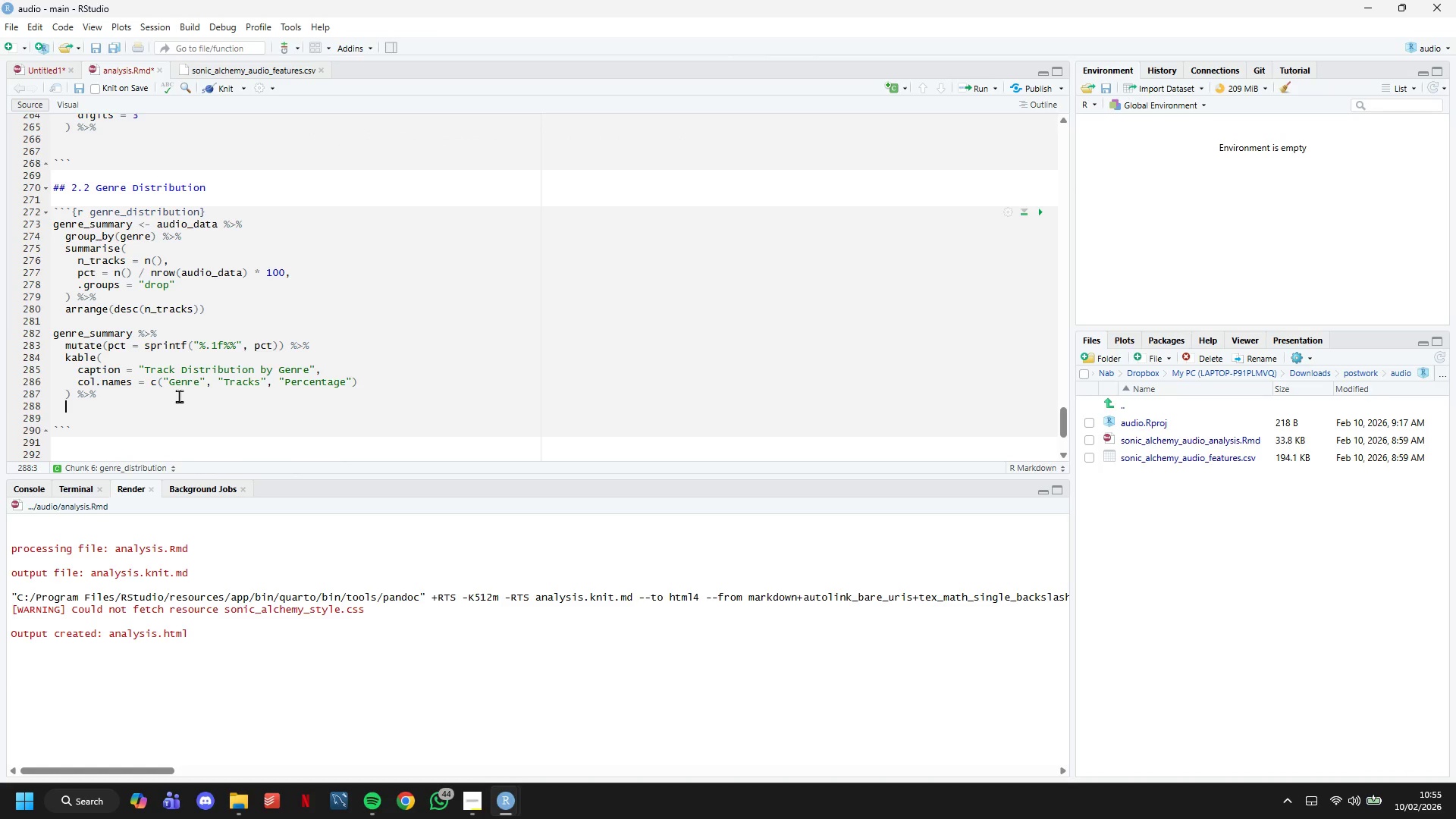 
key(Control+V)
 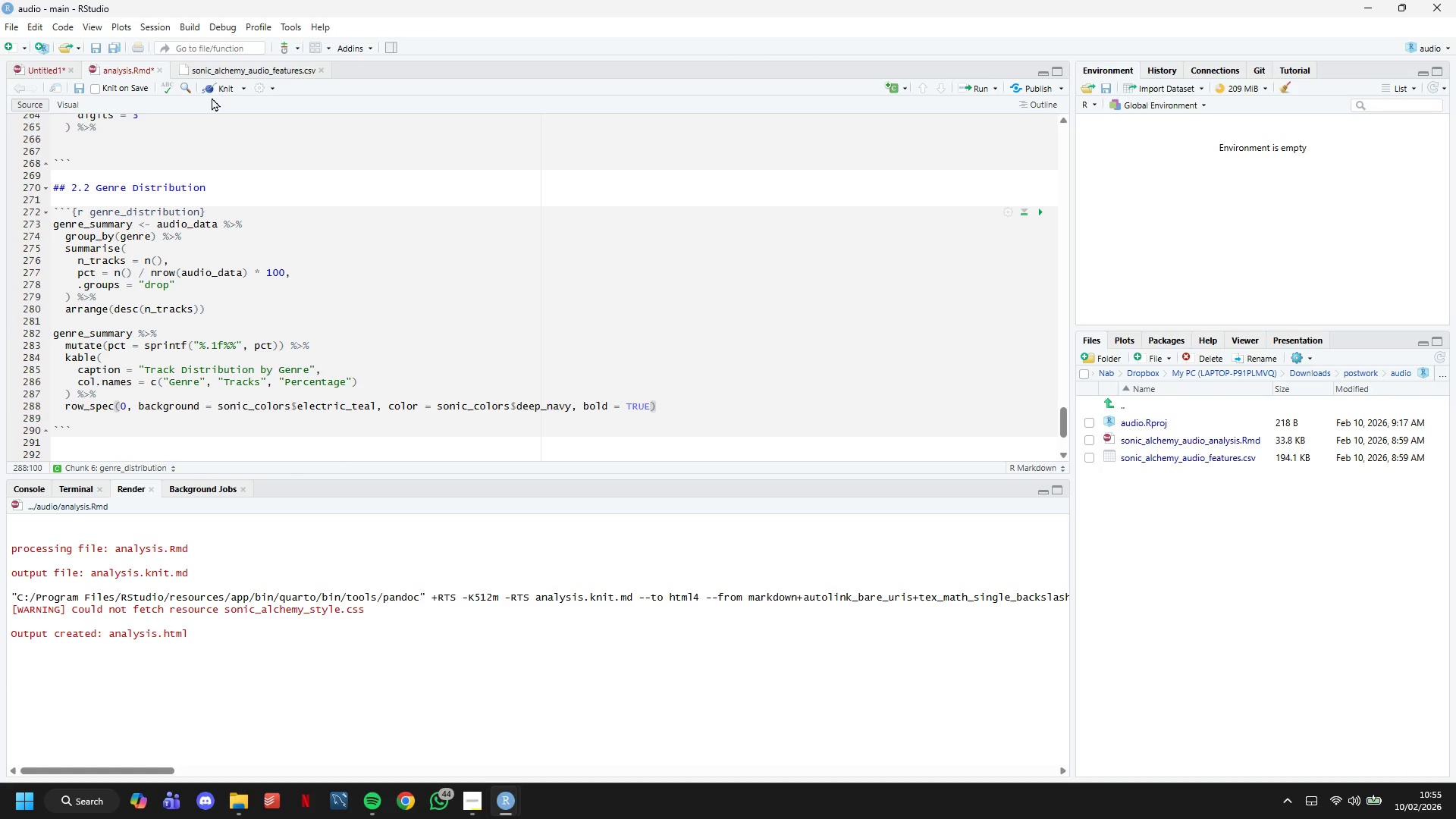 
left_click([218, 83])
 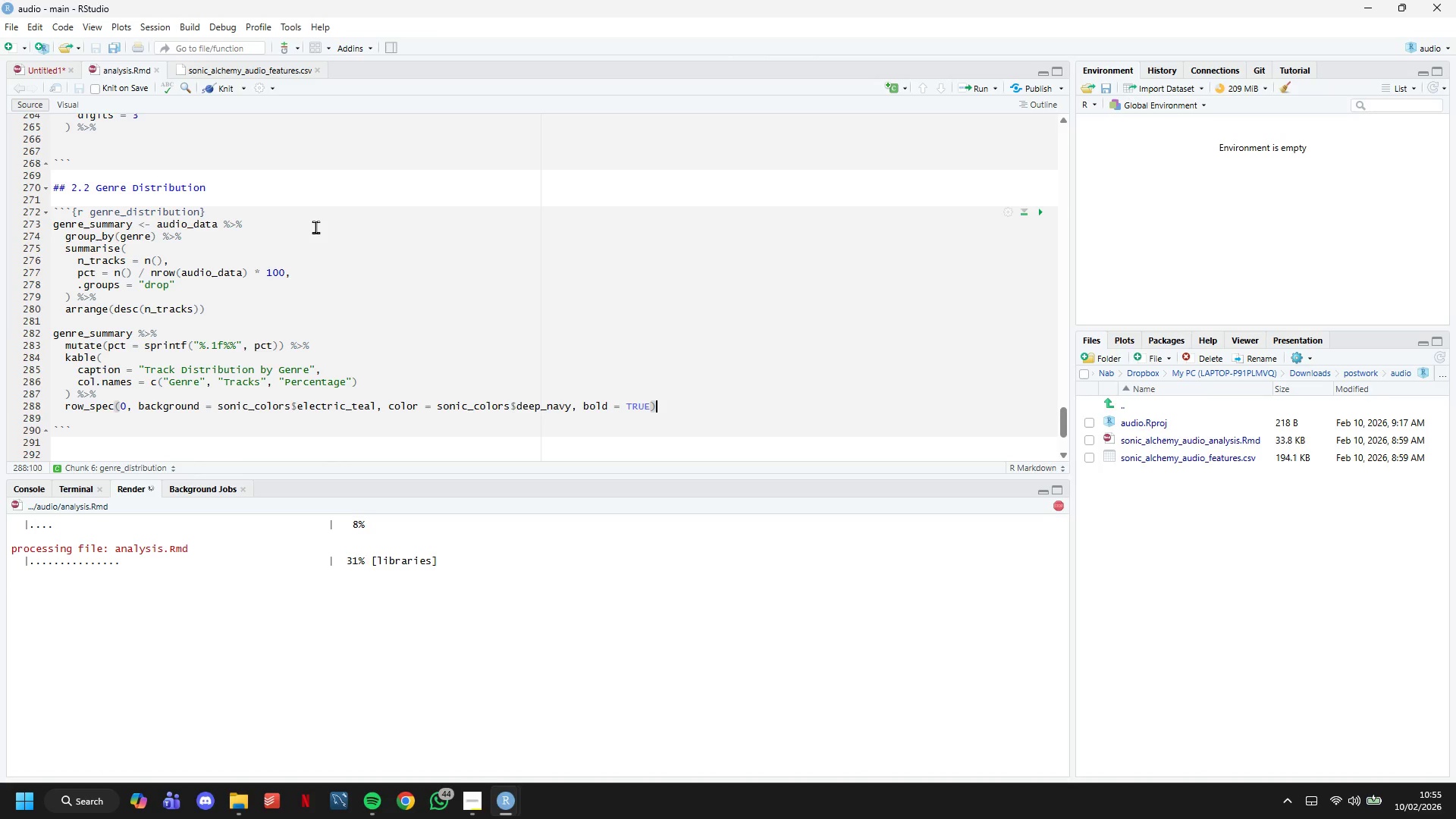 
wait(9.17)
 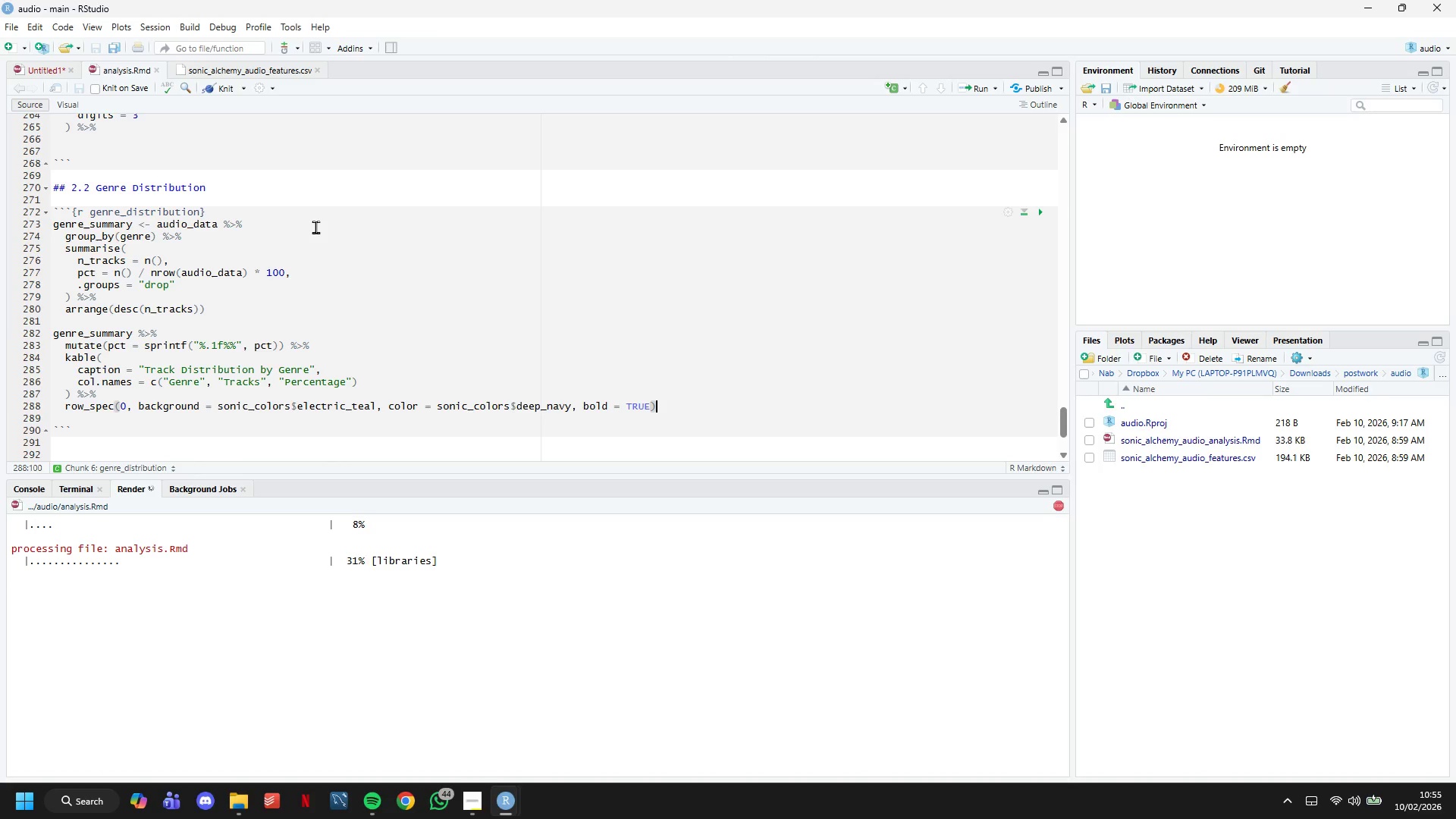 
scroll: coordinate [360, 306], scroll_direction: down, amount: 2.0
 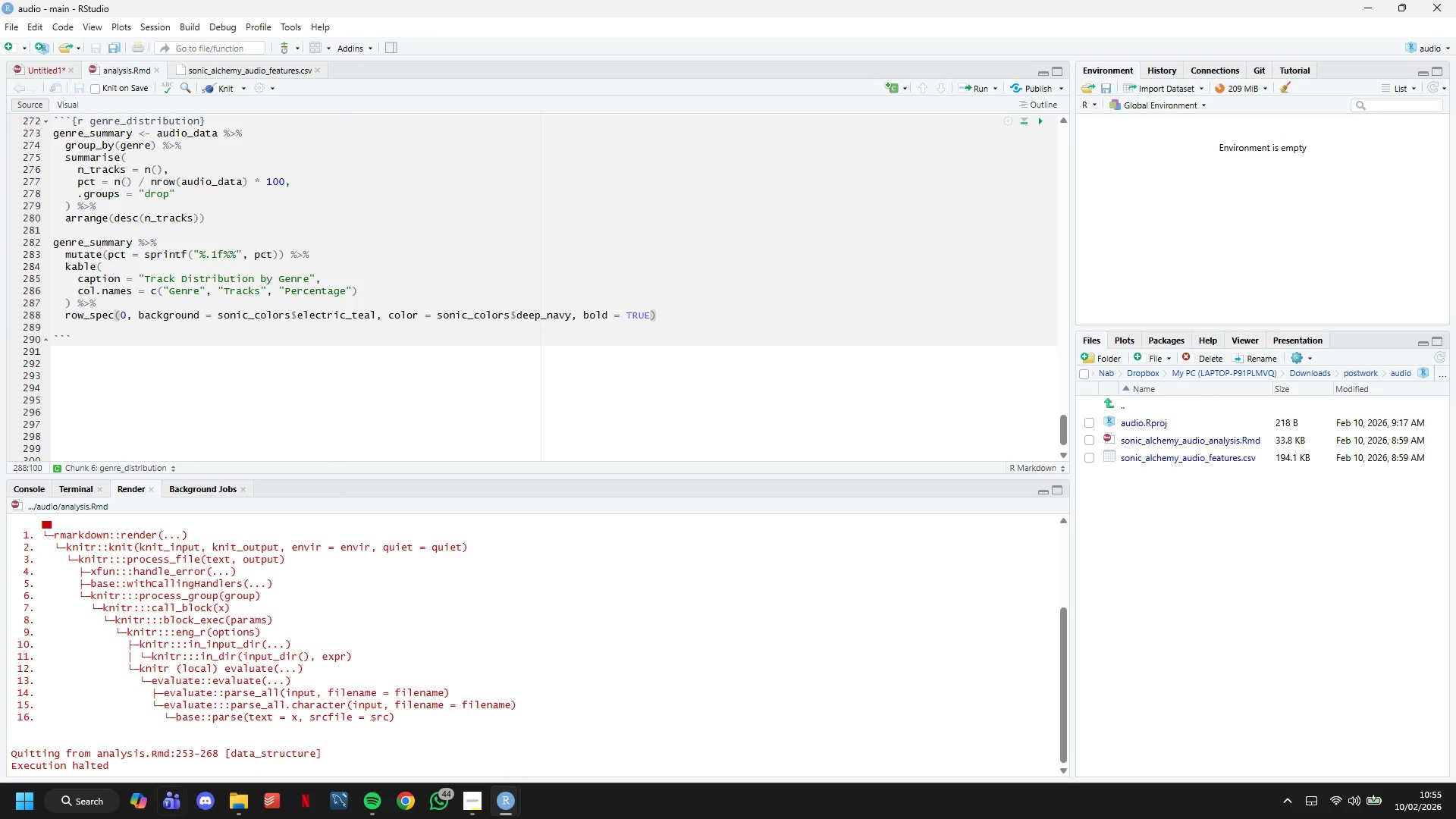 
scroll: coordinate [226, 400], scroll_direction: up, amount: 6.0
 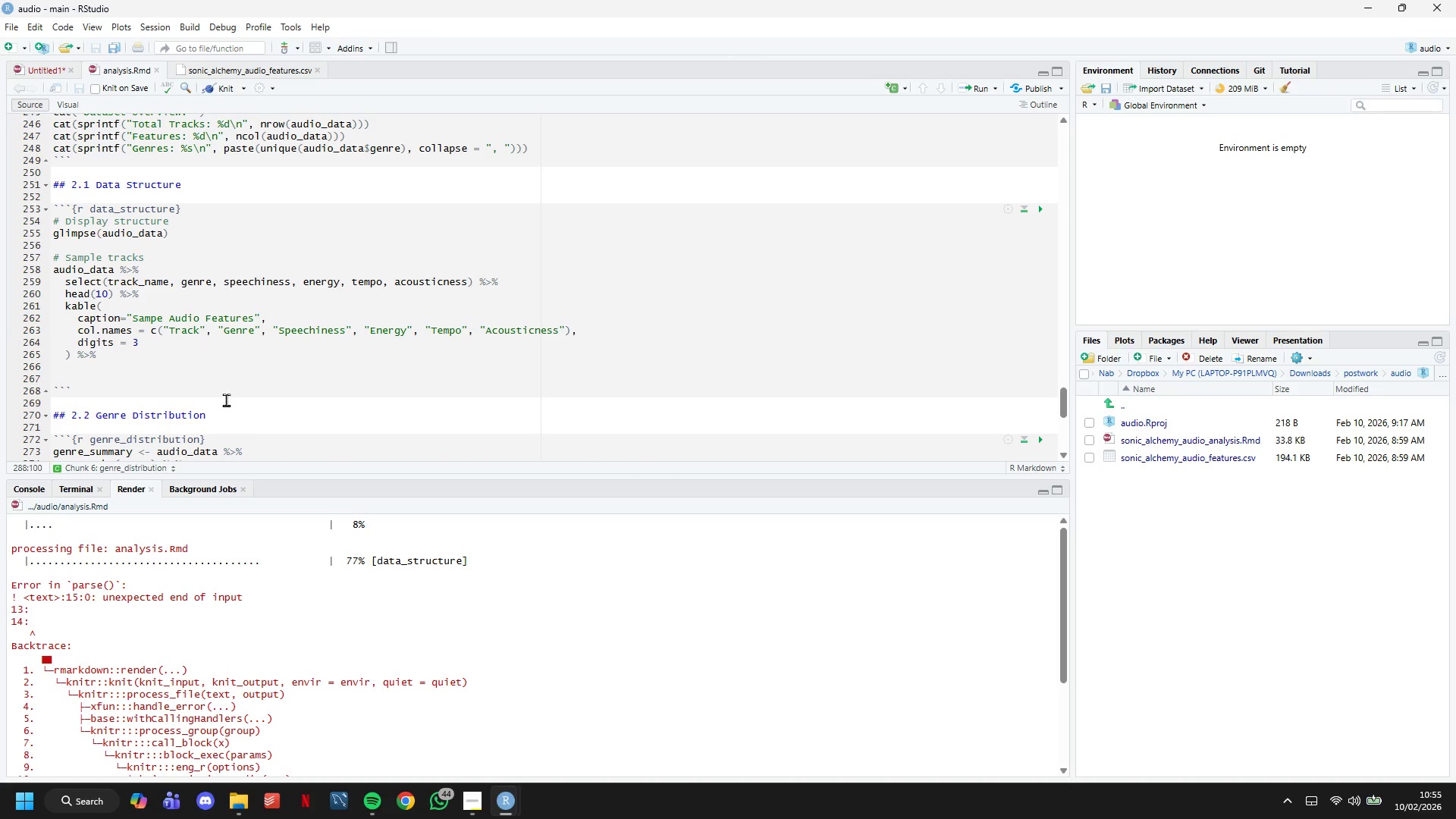 
scroll: coordinate [226, 400], scroll_direction: down, amount: 8.0
 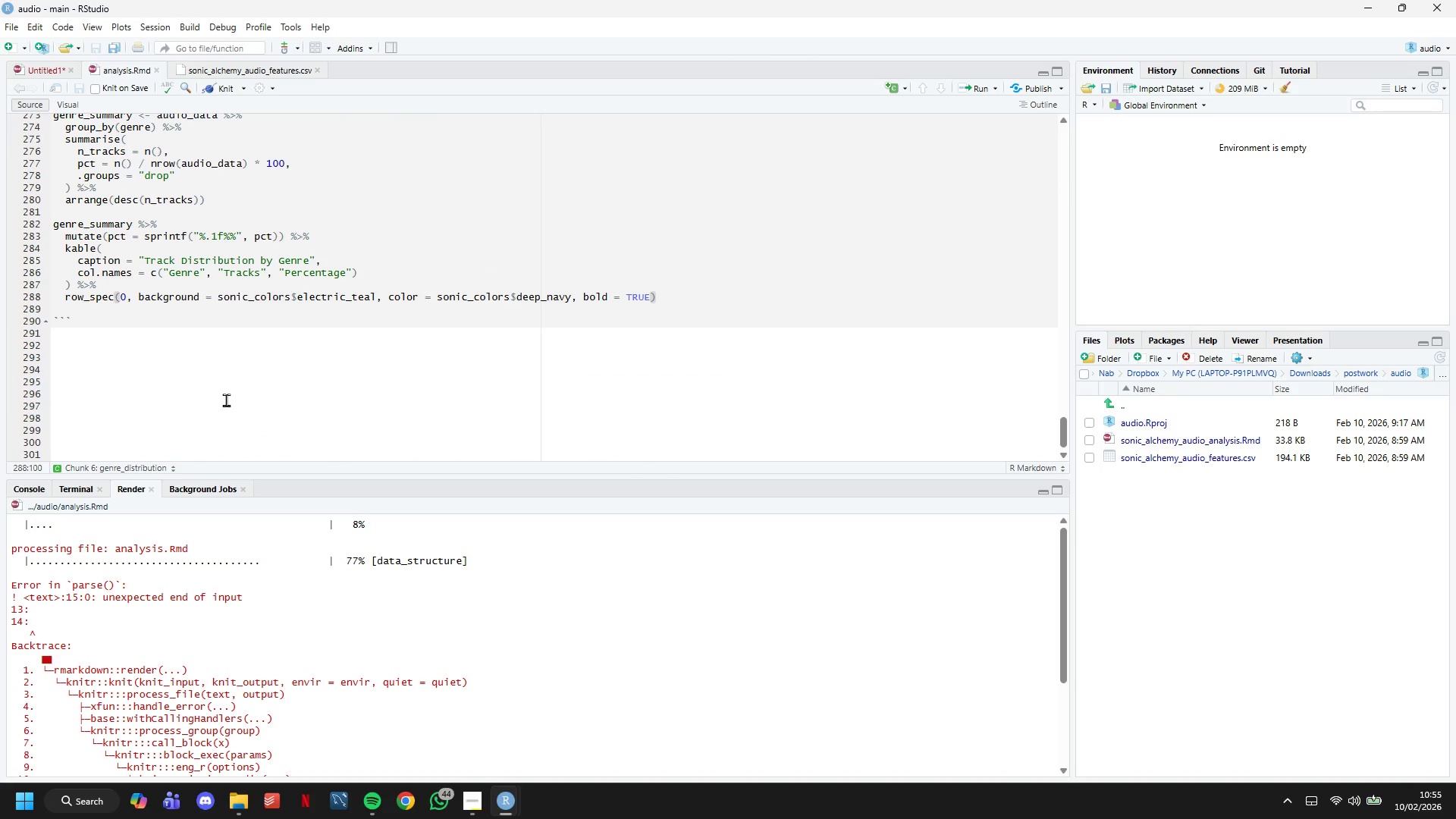 
scroll: coordinate [226, 400], scroll_direction: up, amount: 1.0
 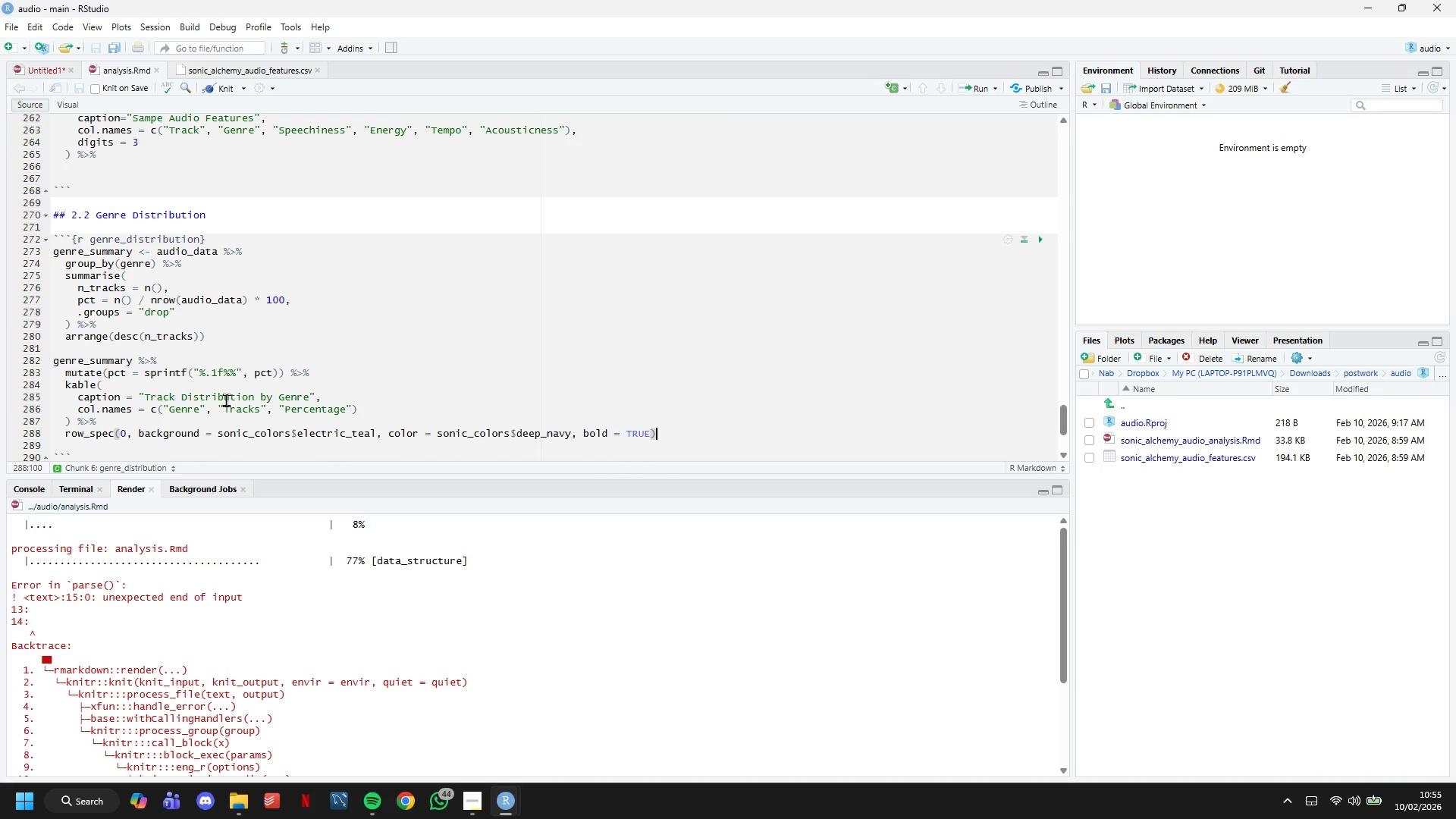 
left_click([236, 393])
 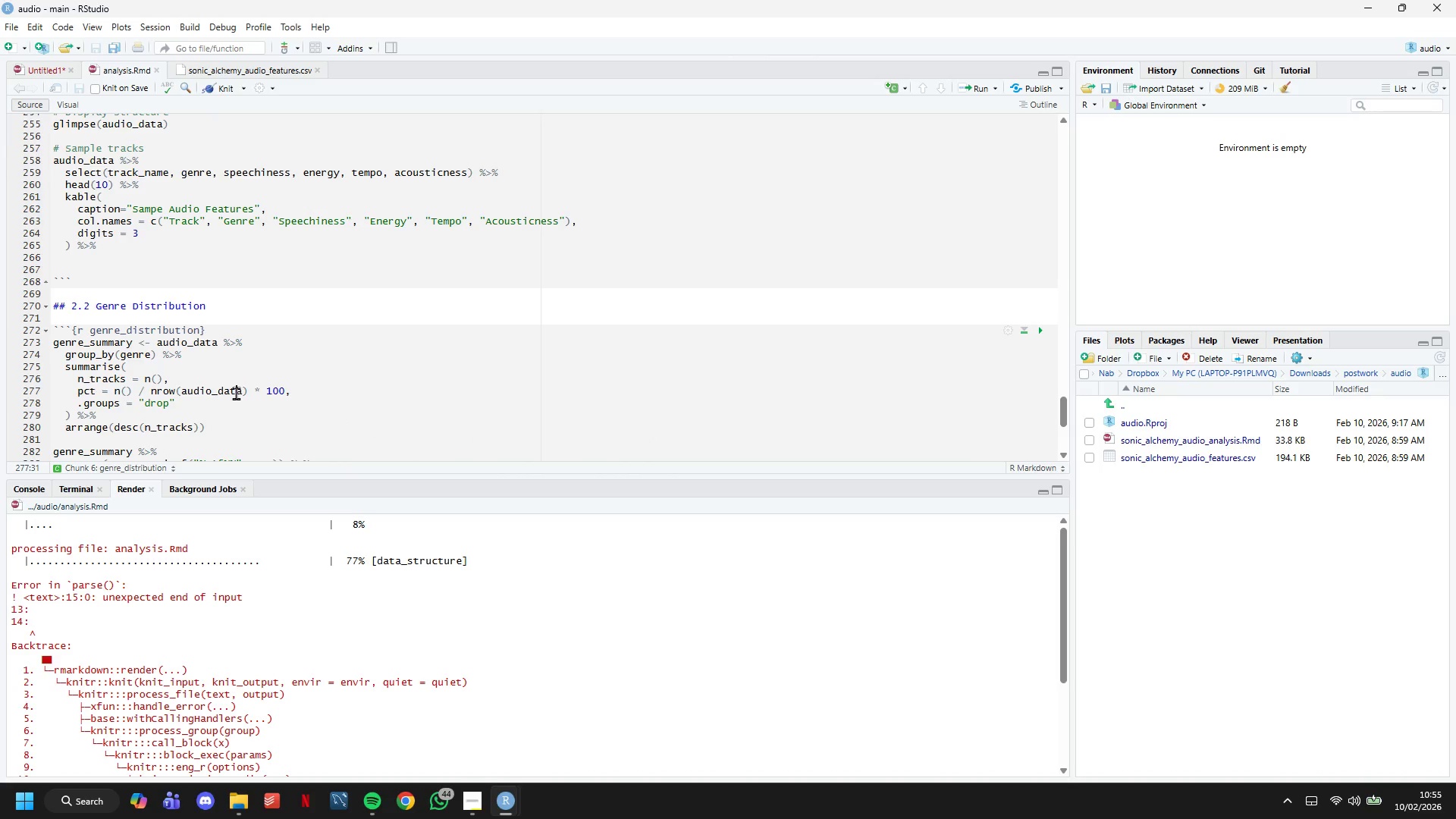 
scroll: coordinate [236, 393], scroll_direction: up, amount: 2.0
 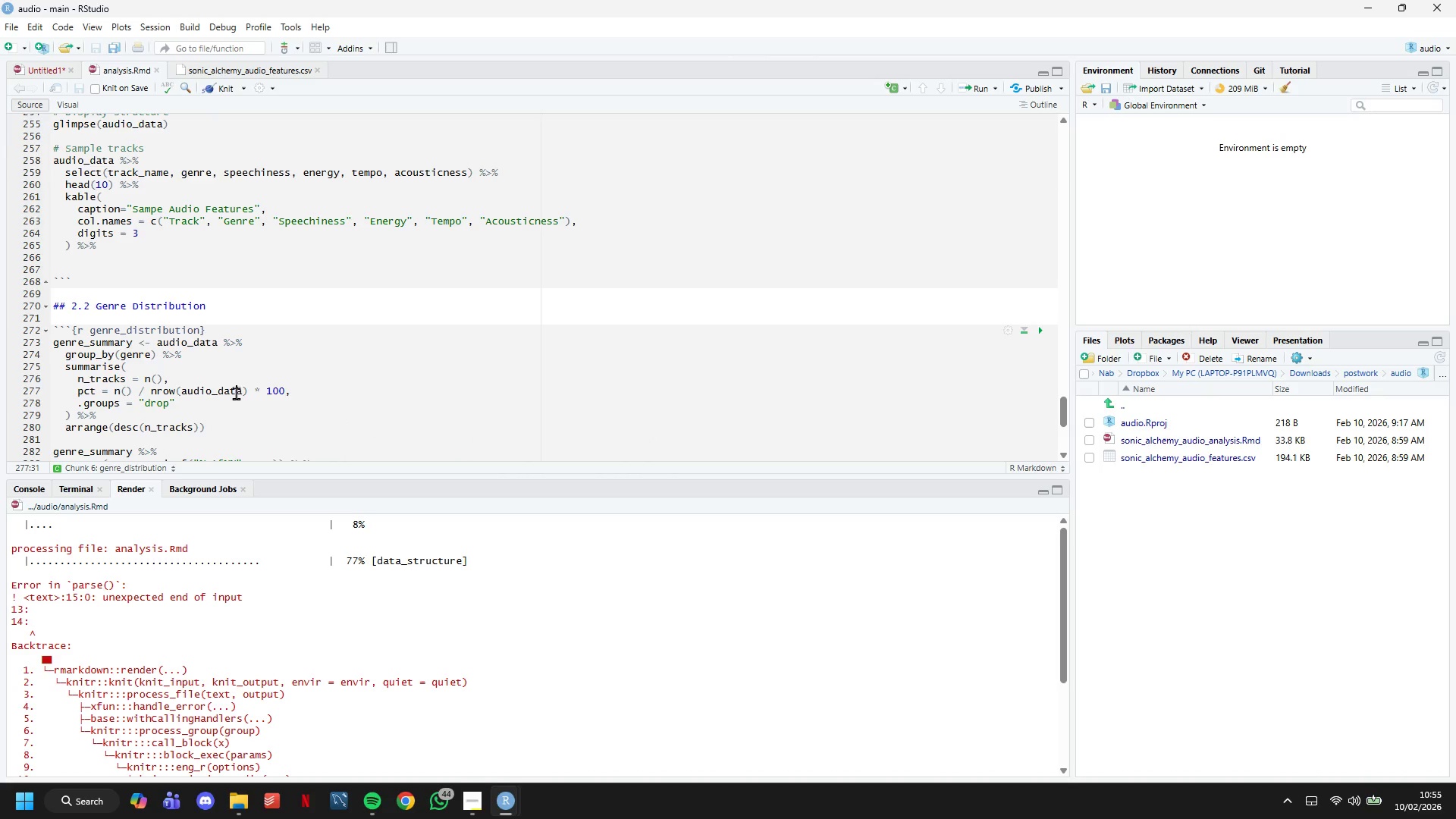 
key(Control+Z)
 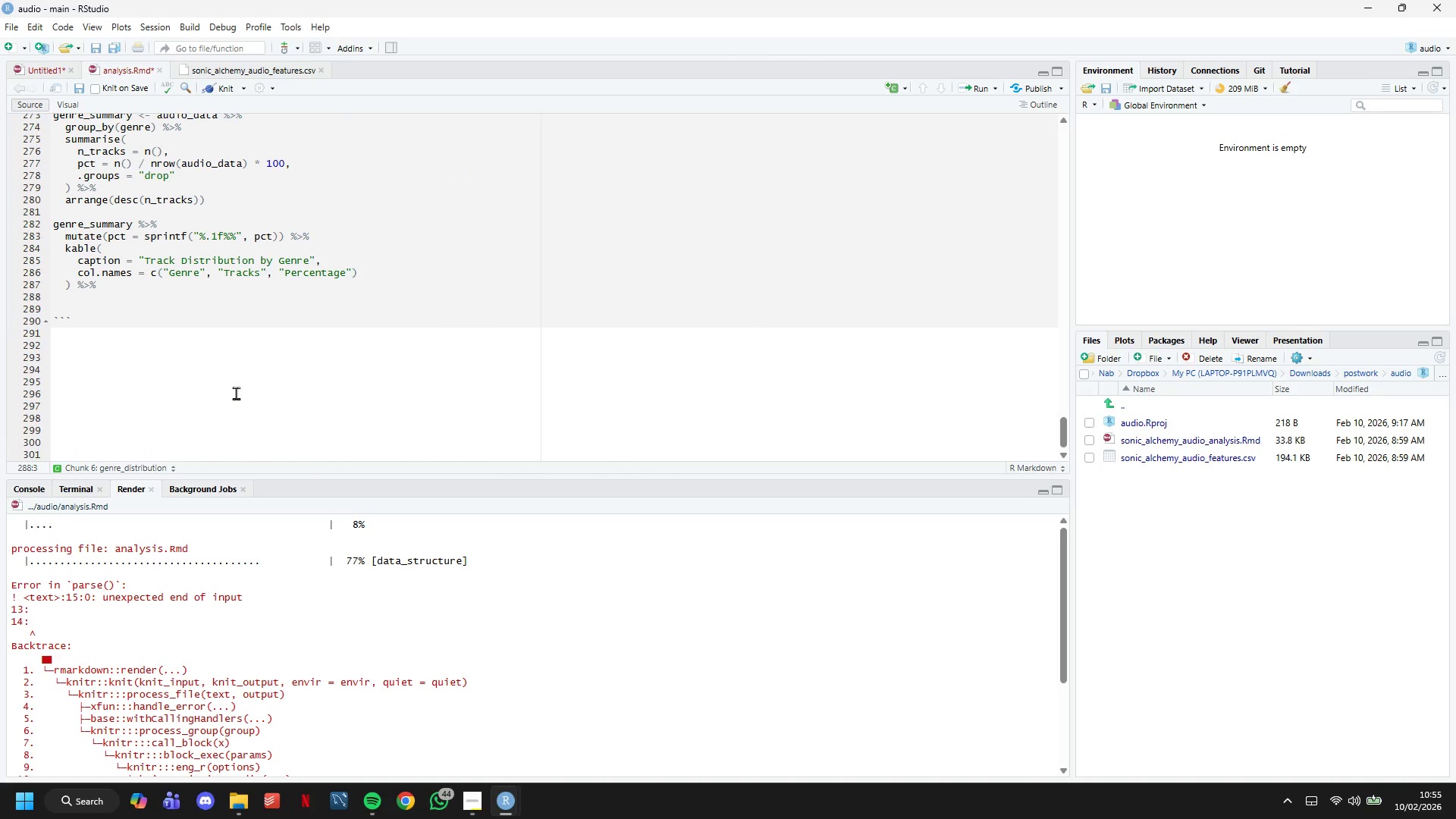 
key(Control+Z)
 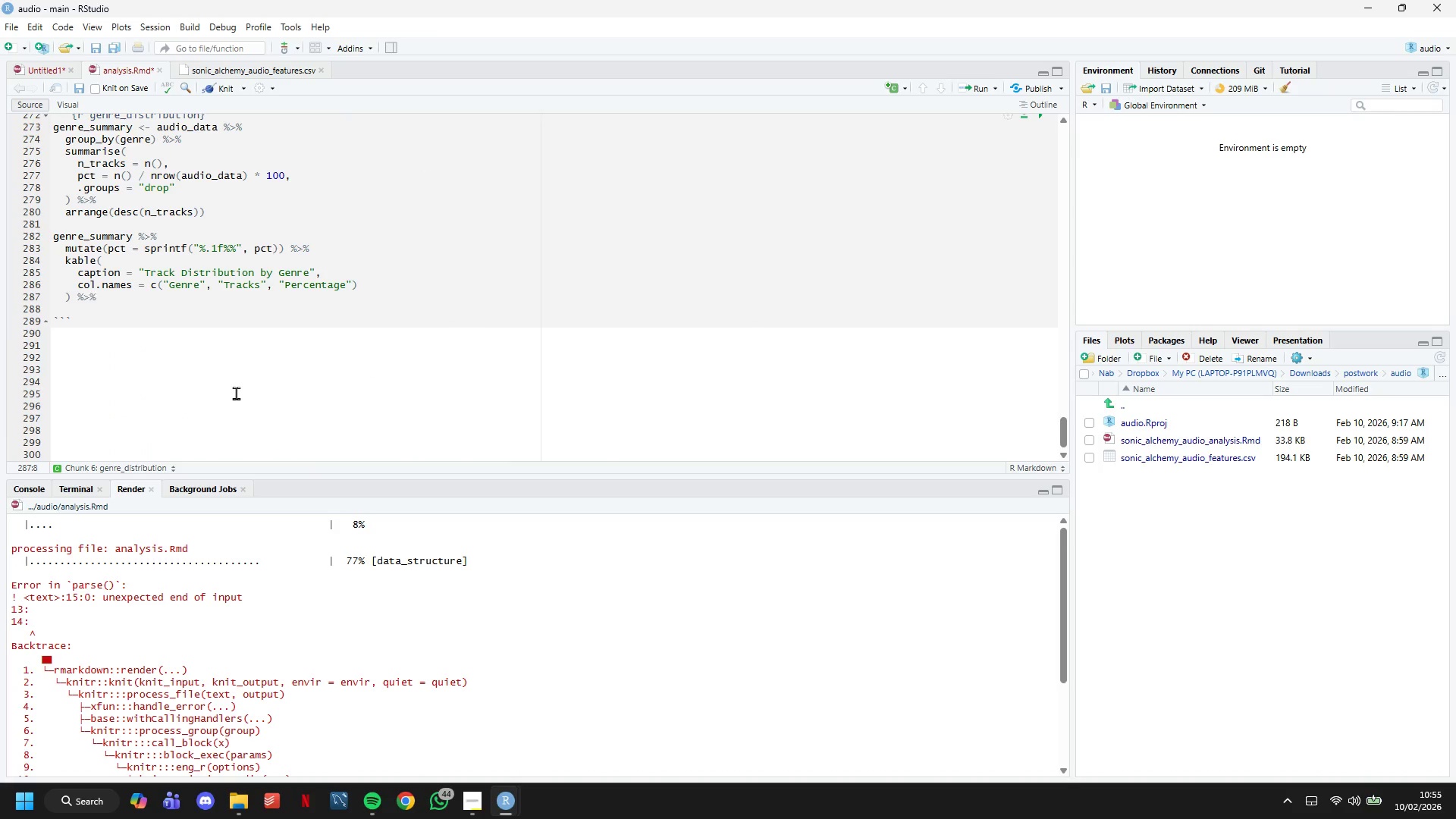 
key(Control+Z)
 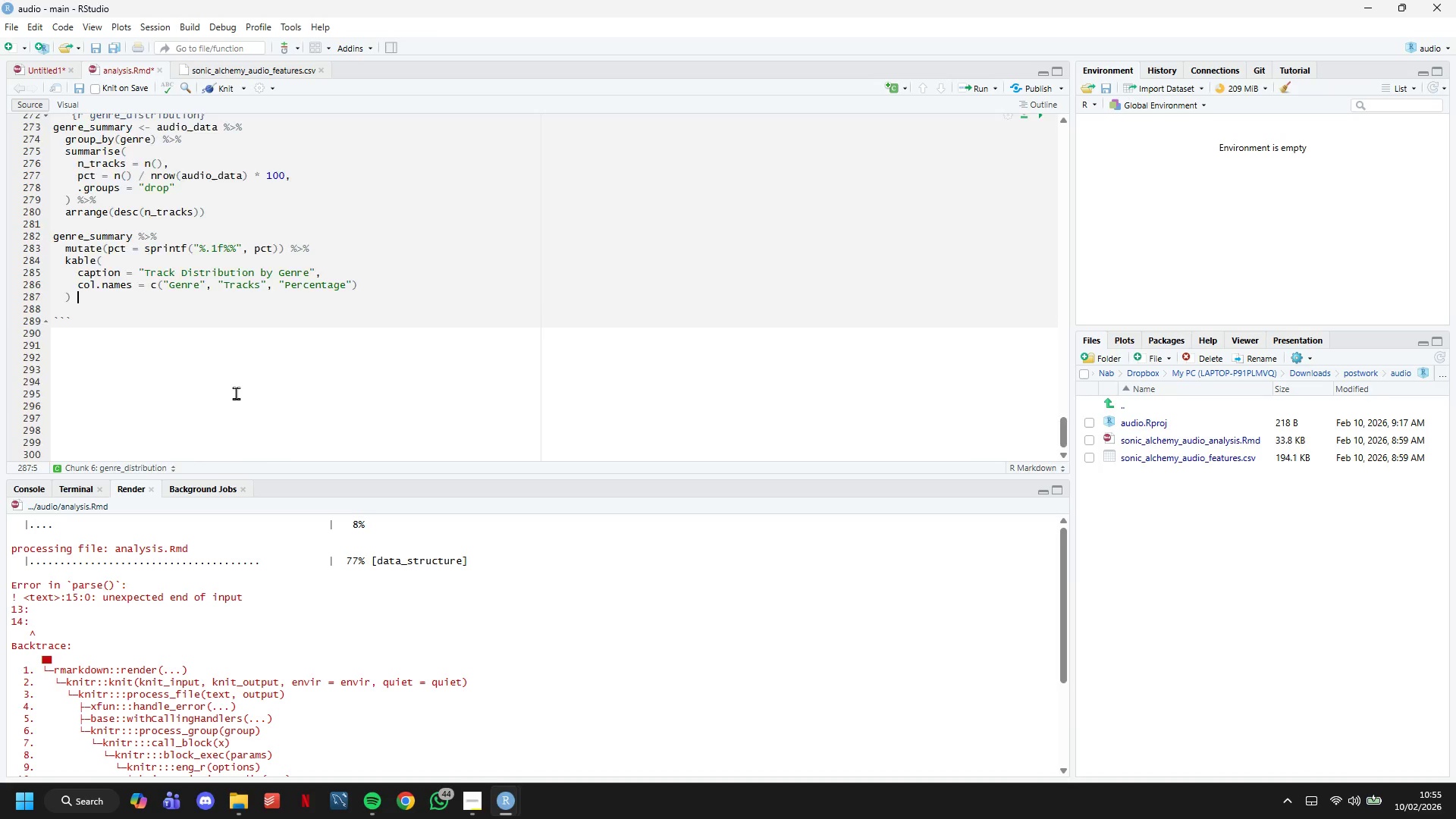 
key(Control+Z)
 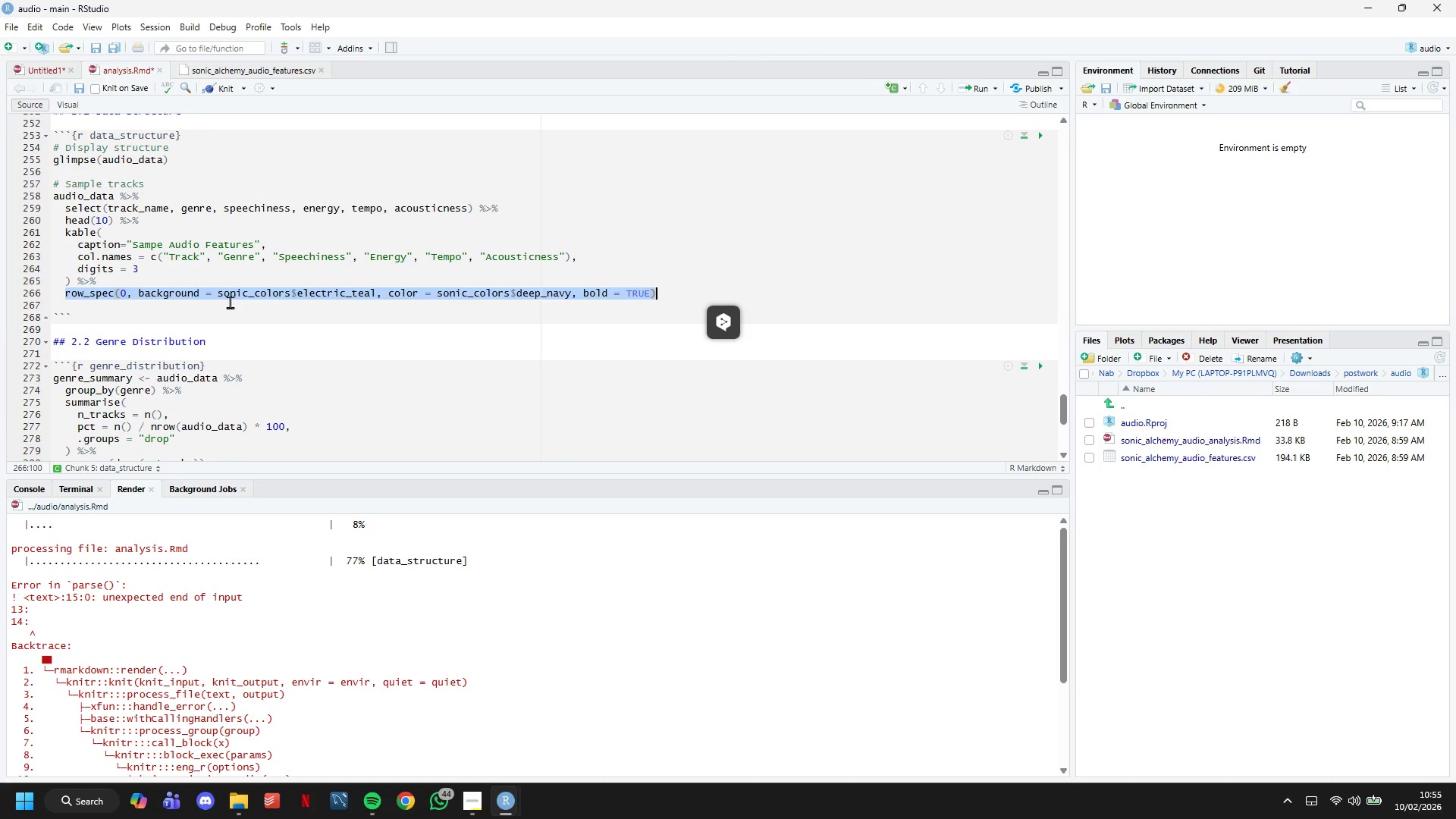 
key(Control+C)
 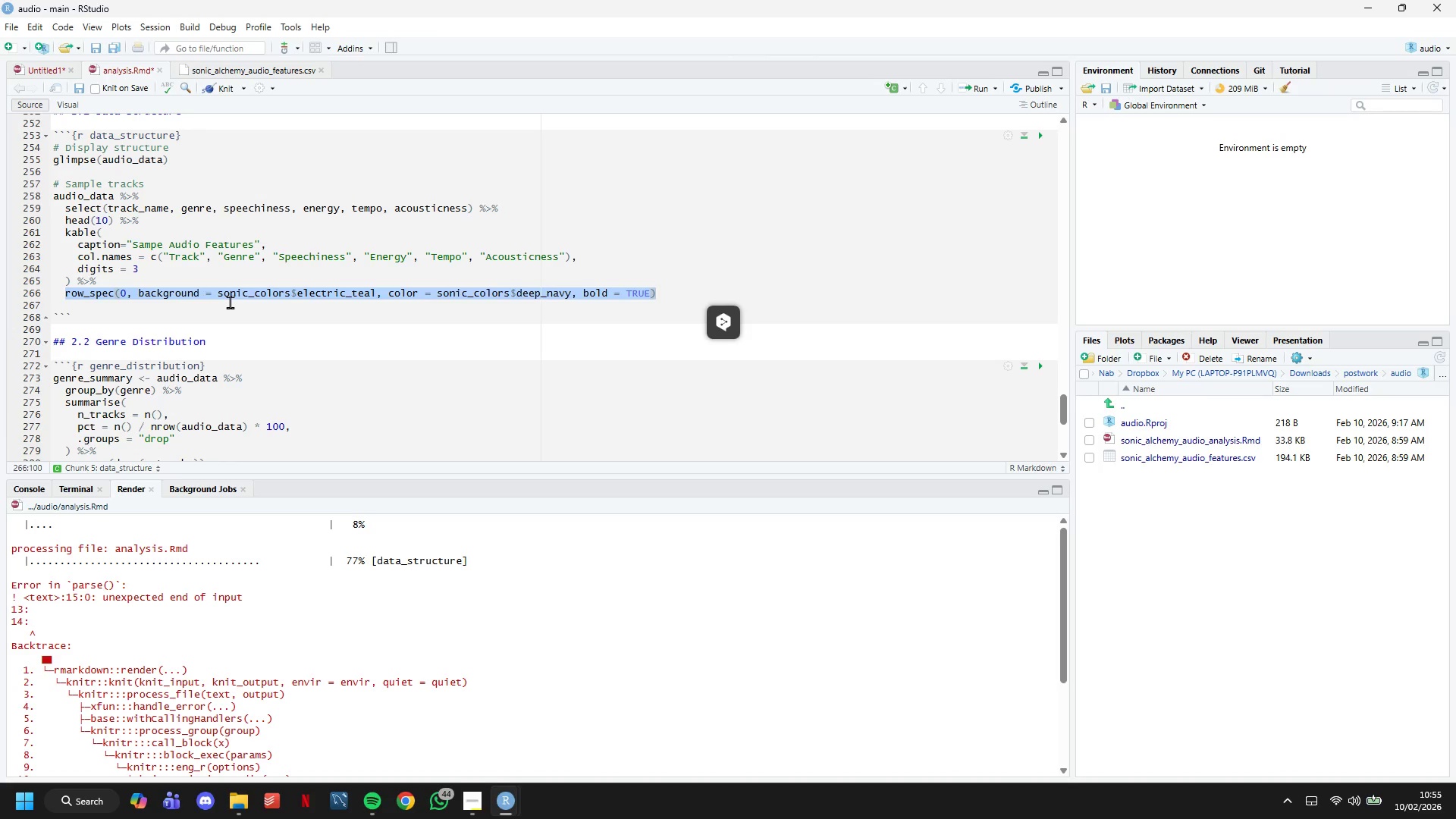 
left_click([230, 302])
 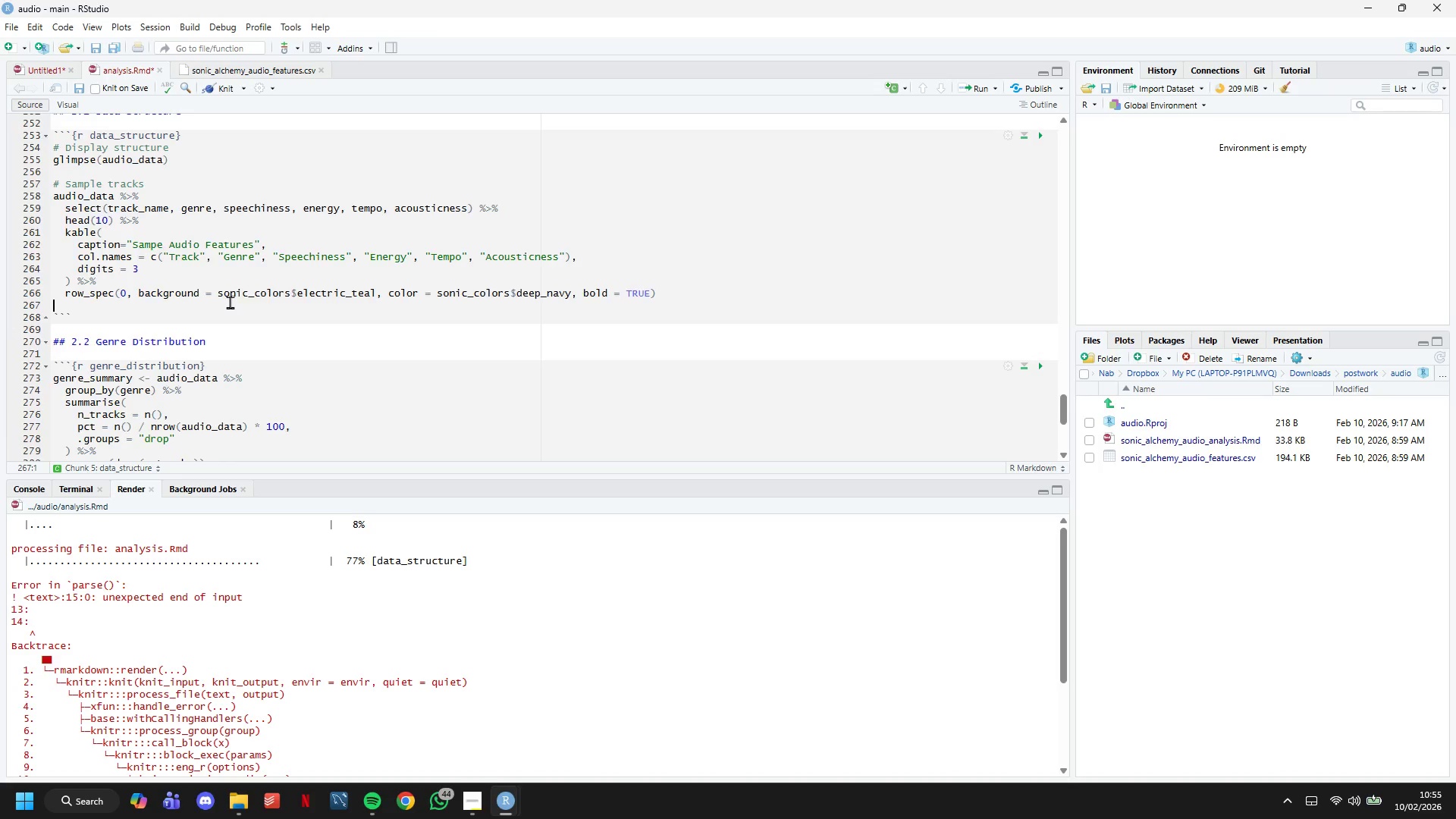 
scroll: coordinate [230, 302], scroll_direction: down, amount: 6.0
 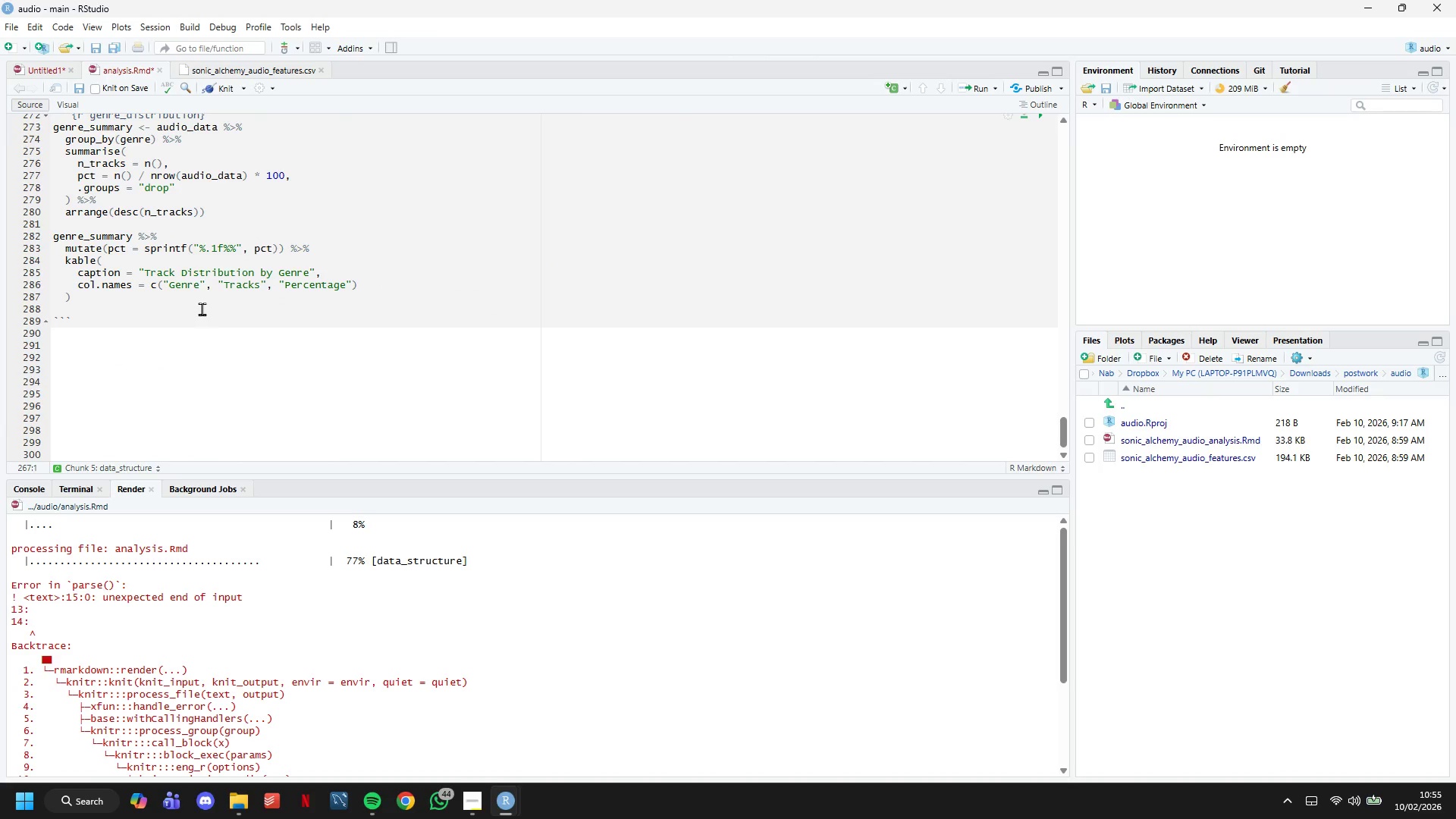 
left_click([202, 309])
 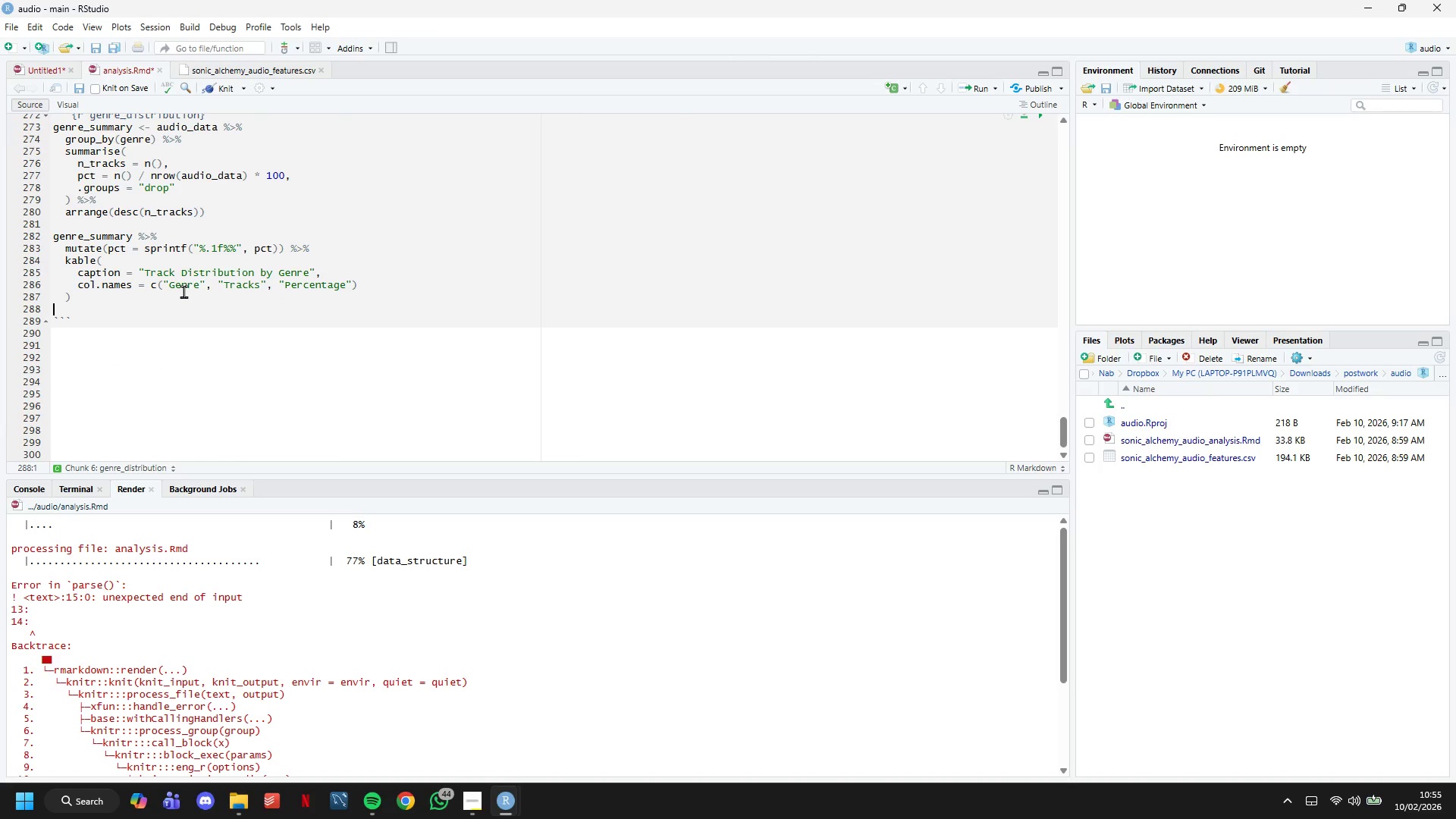 
left_click([184, 291])
 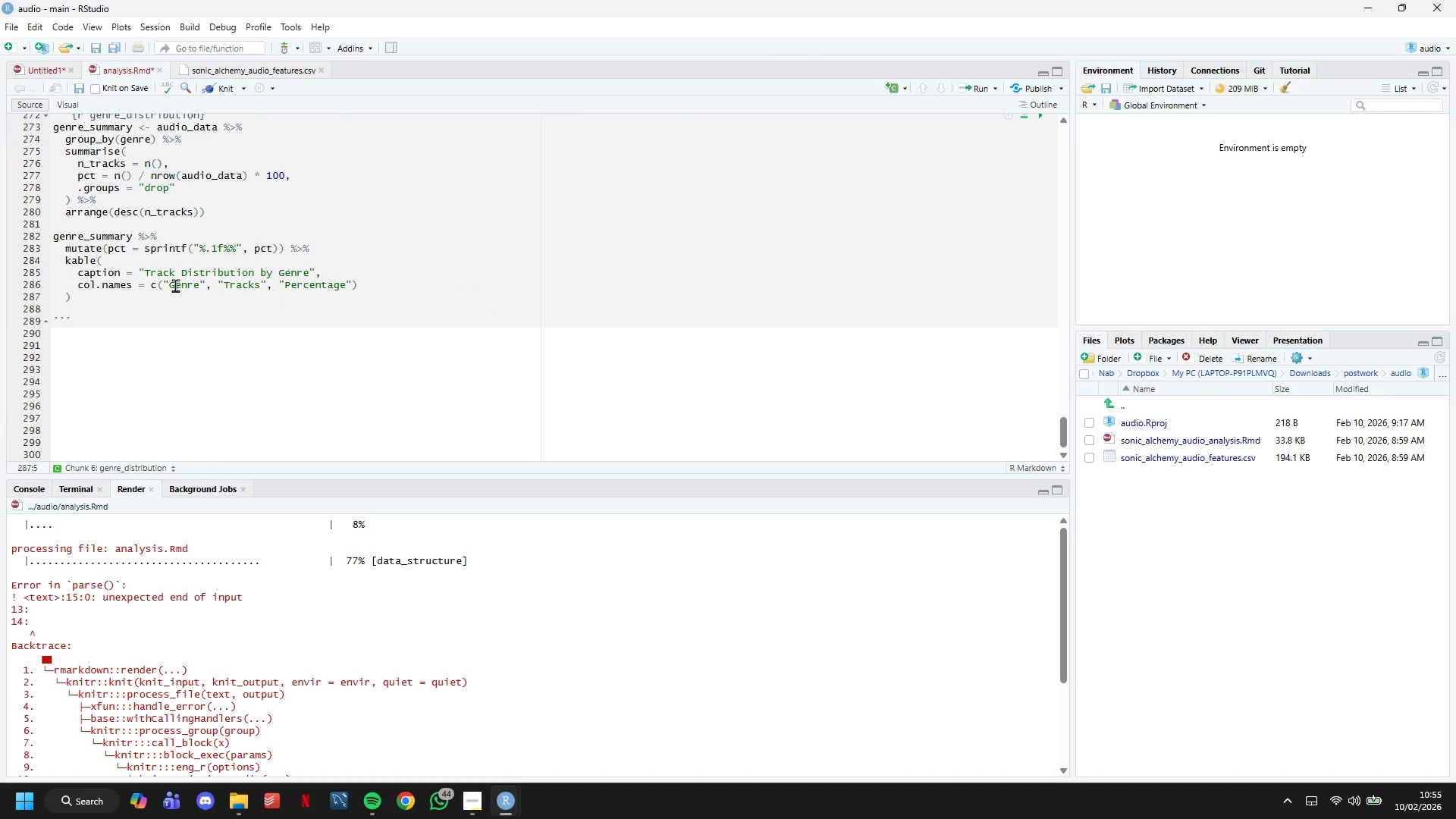 
hold_key(key=ShiftLeft, duration=1.52)
 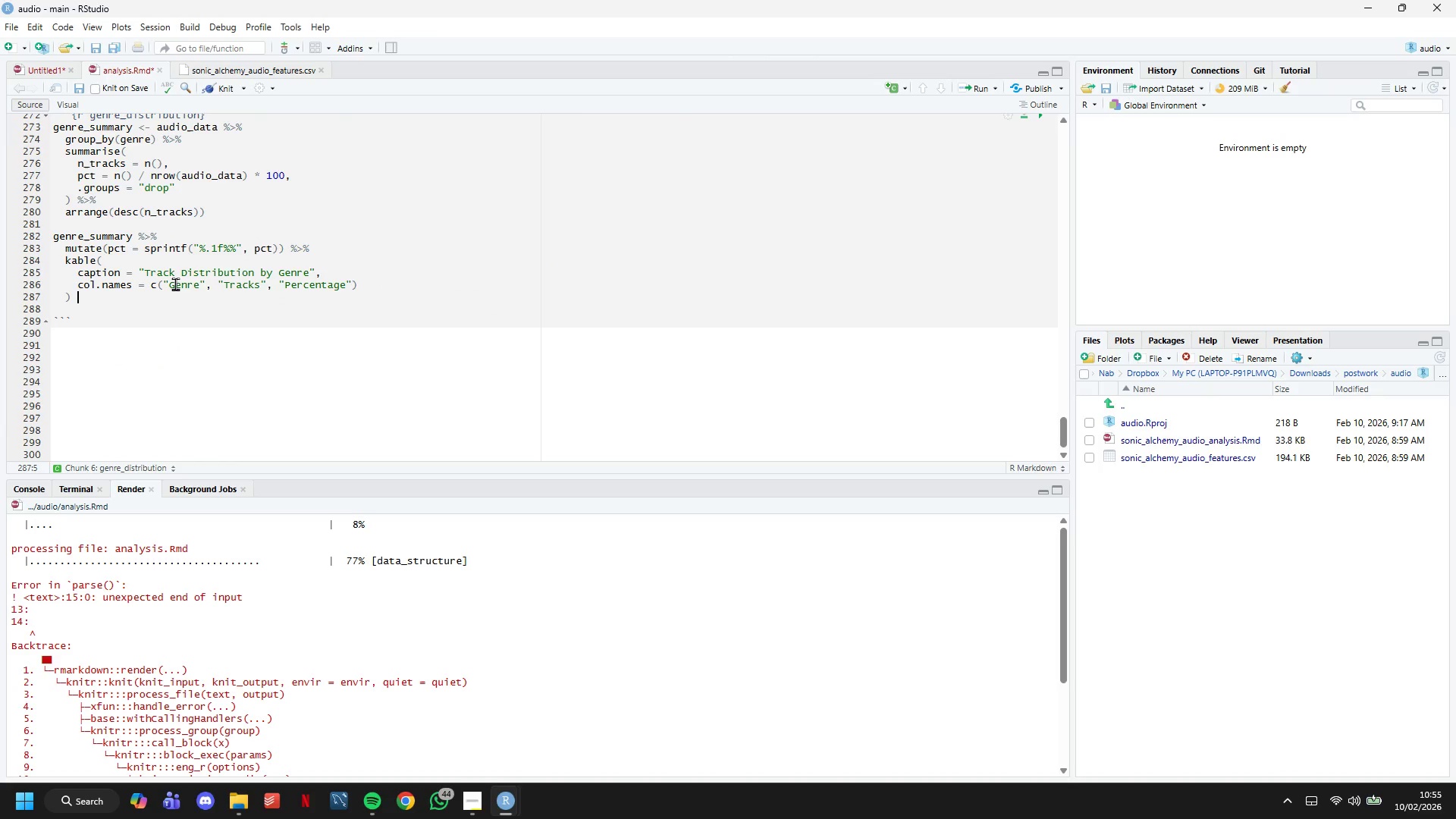 
hold_key(key=ShiftLeft, duration=1.51)
 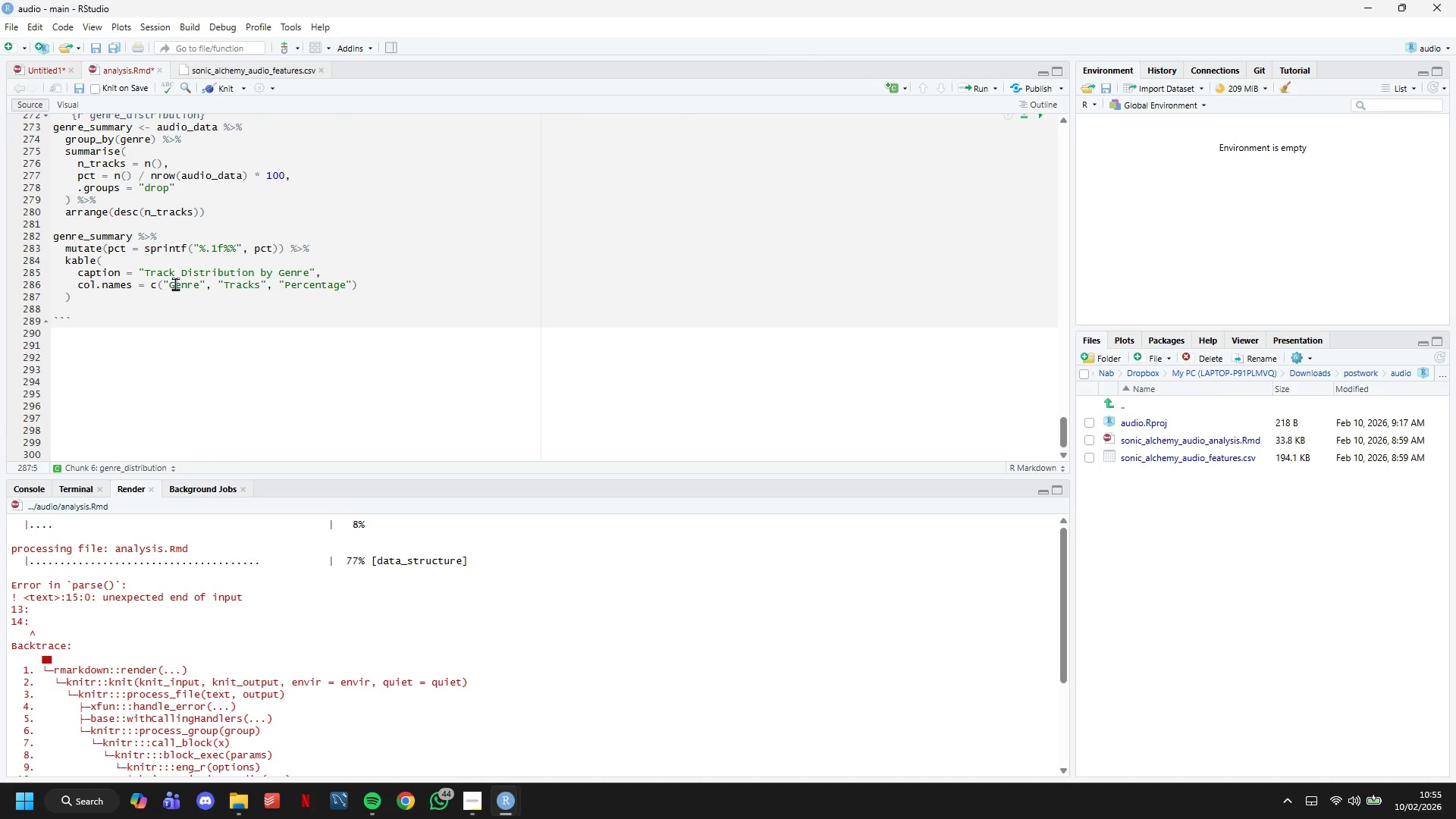 
key(Shift+5)
 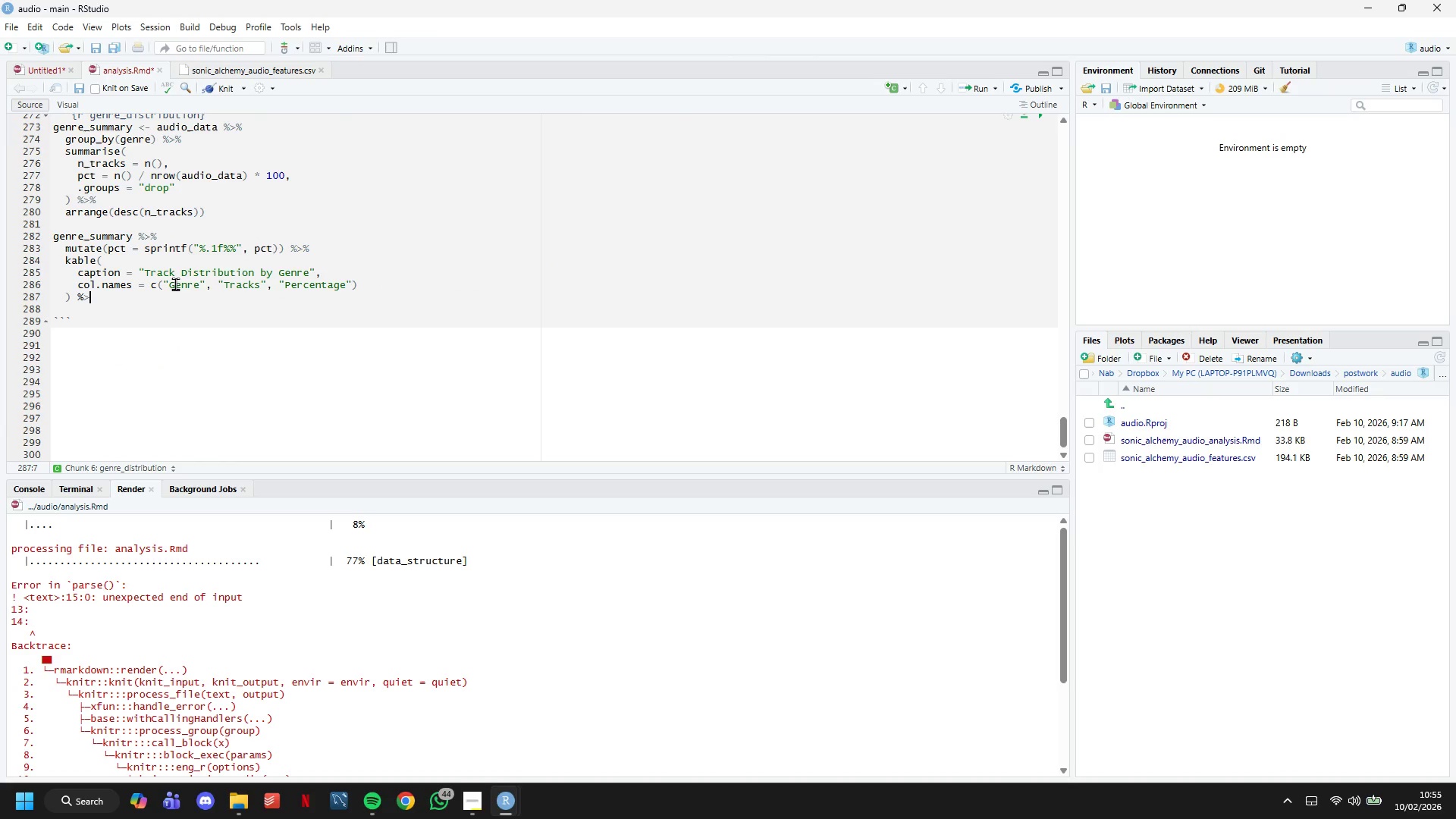 
key(Shift+Period)
 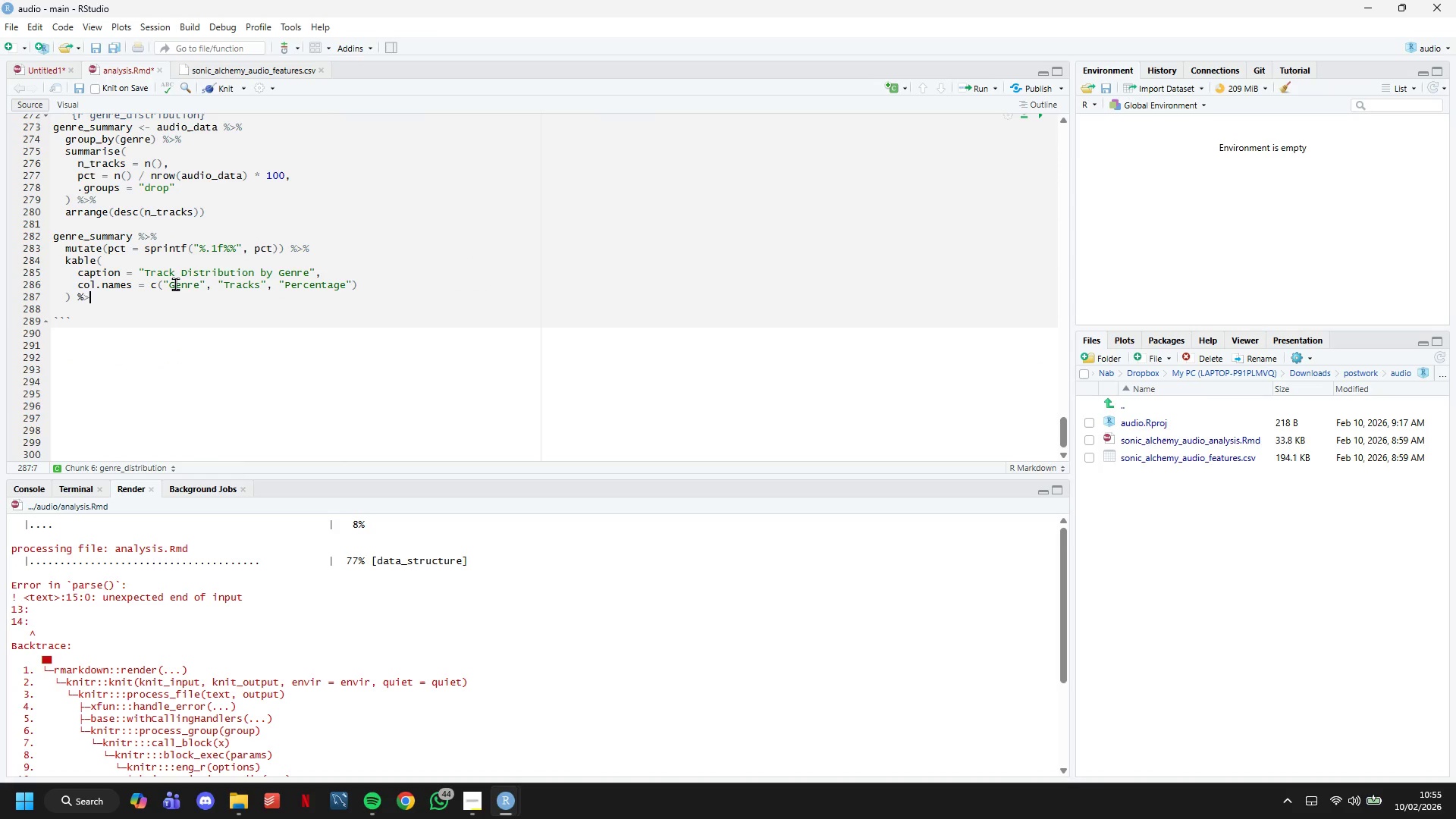 
key(Shift+5)
 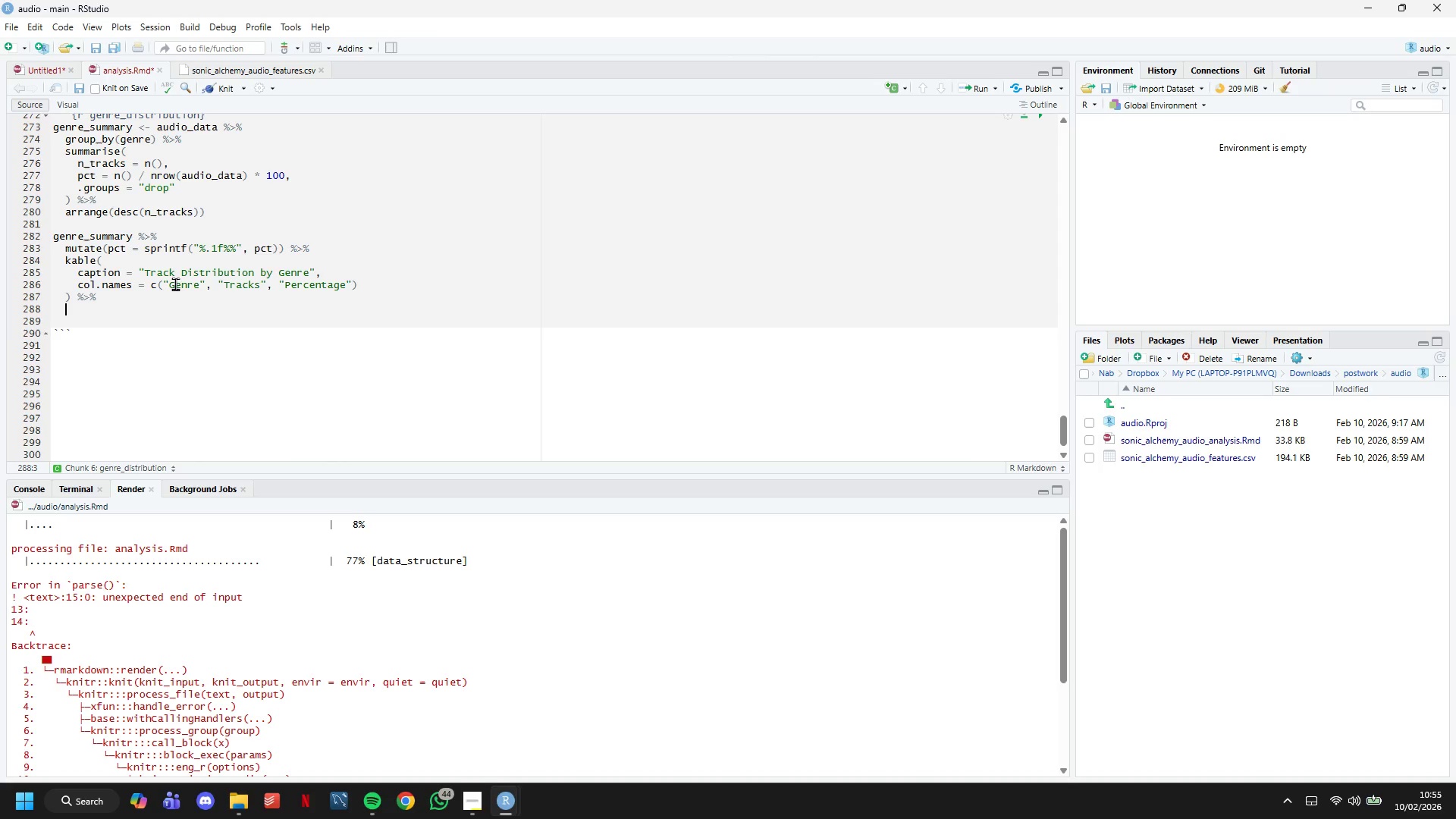 
key(Enter)
 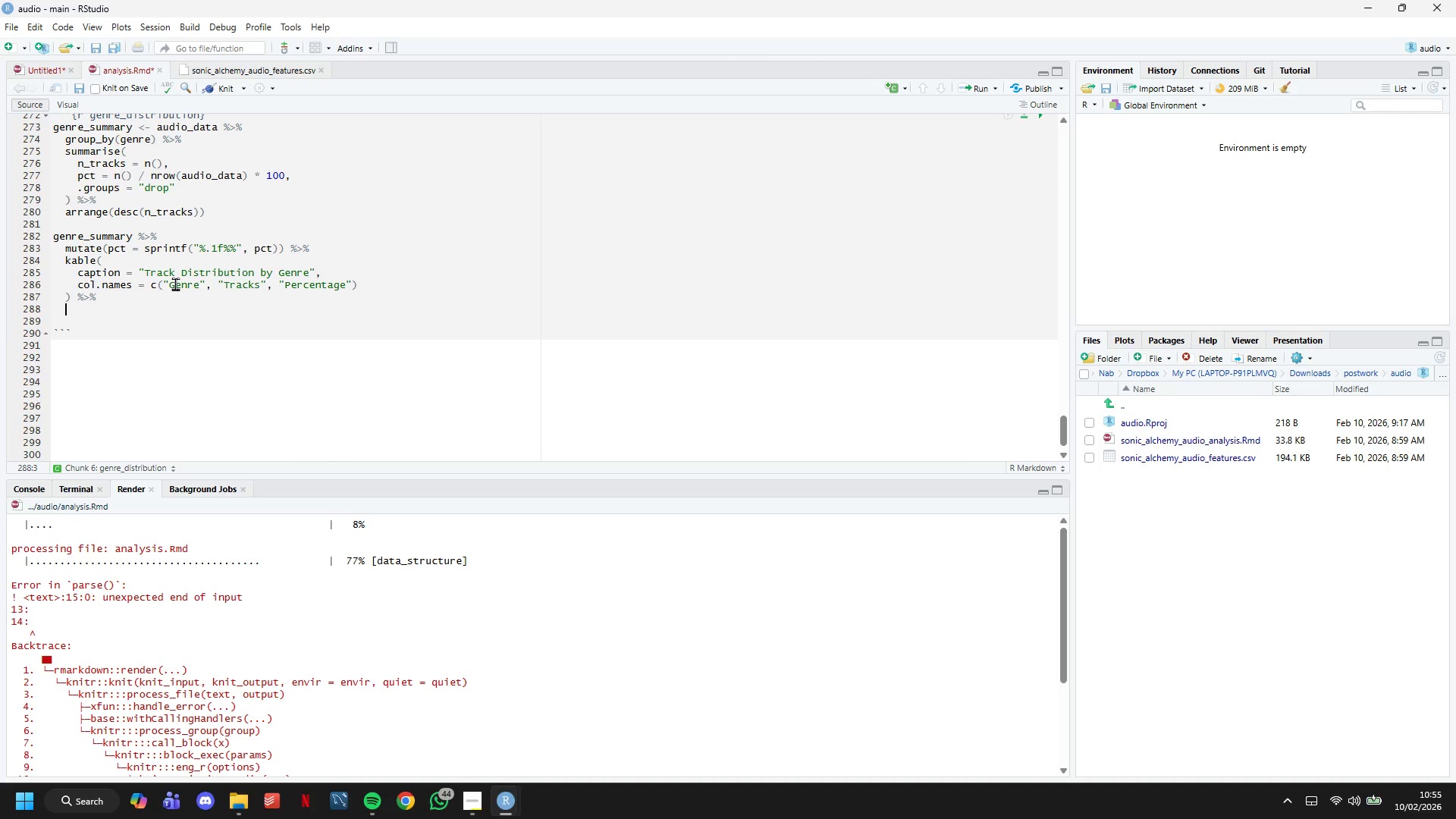 
key(Control+V)
 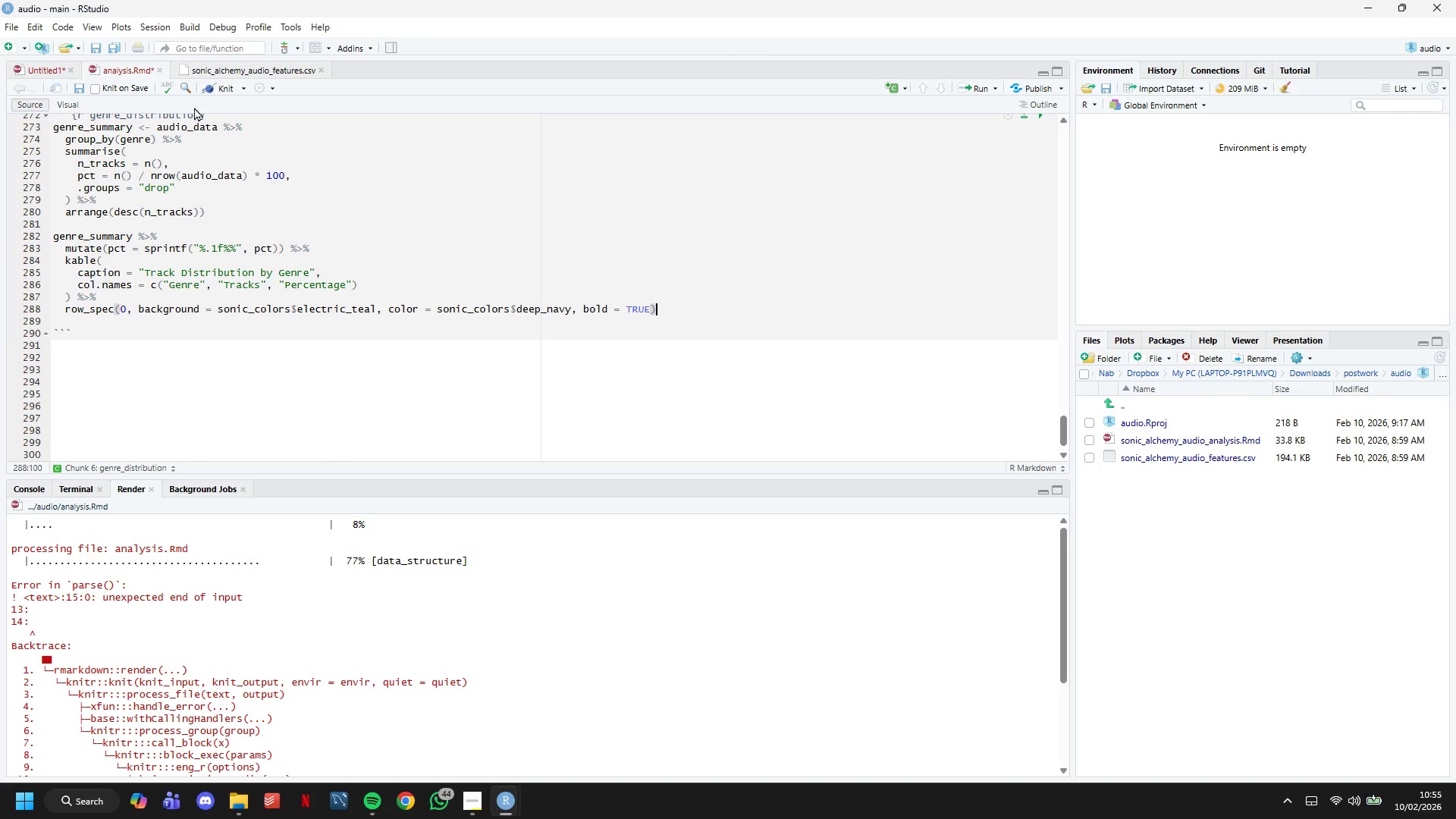 
left_click([218, 85])
 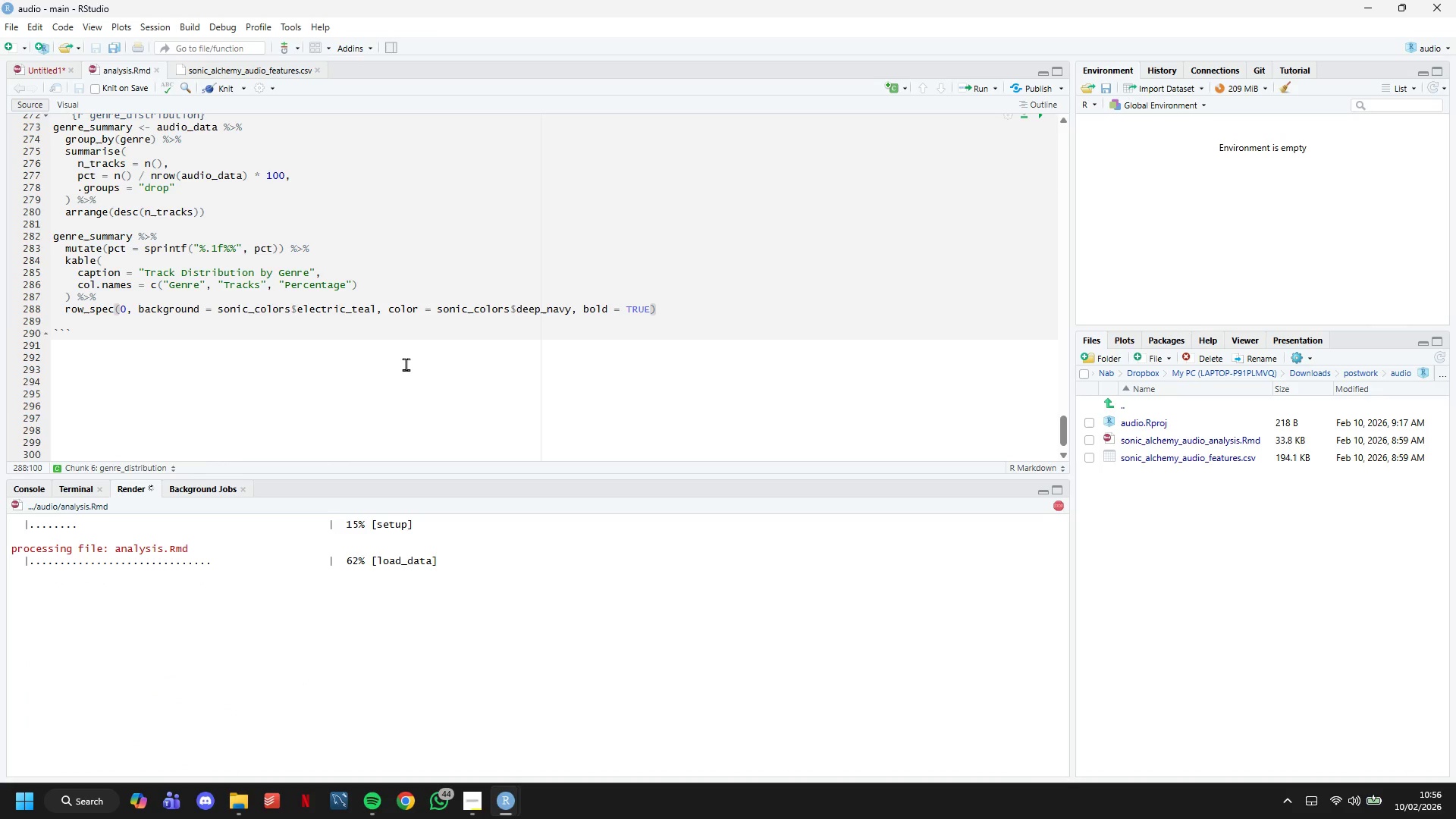 
wait(12.08)
 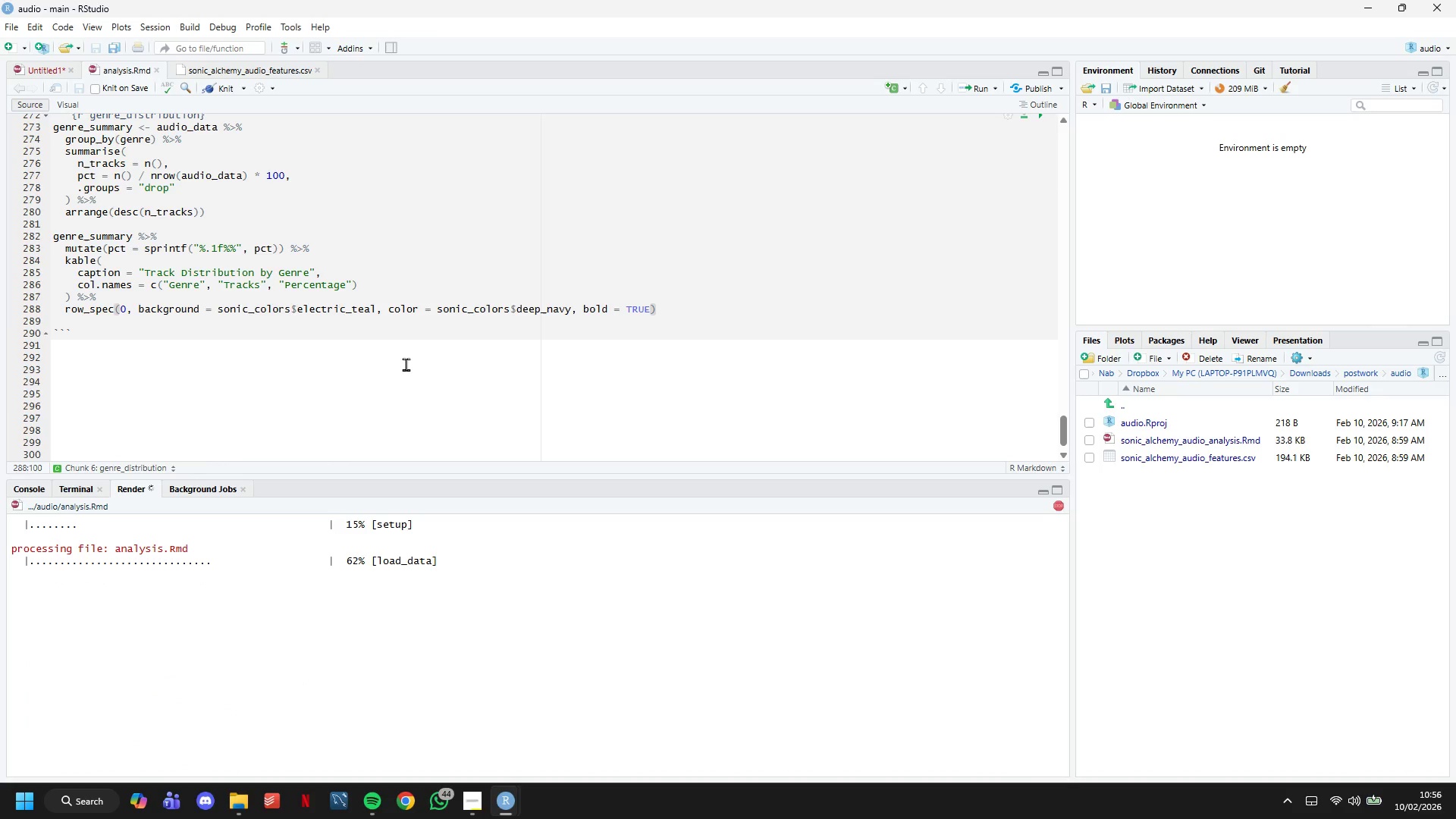 
scroll: coordinate [880, 452], scroll_direction: down, amount: 6.0
 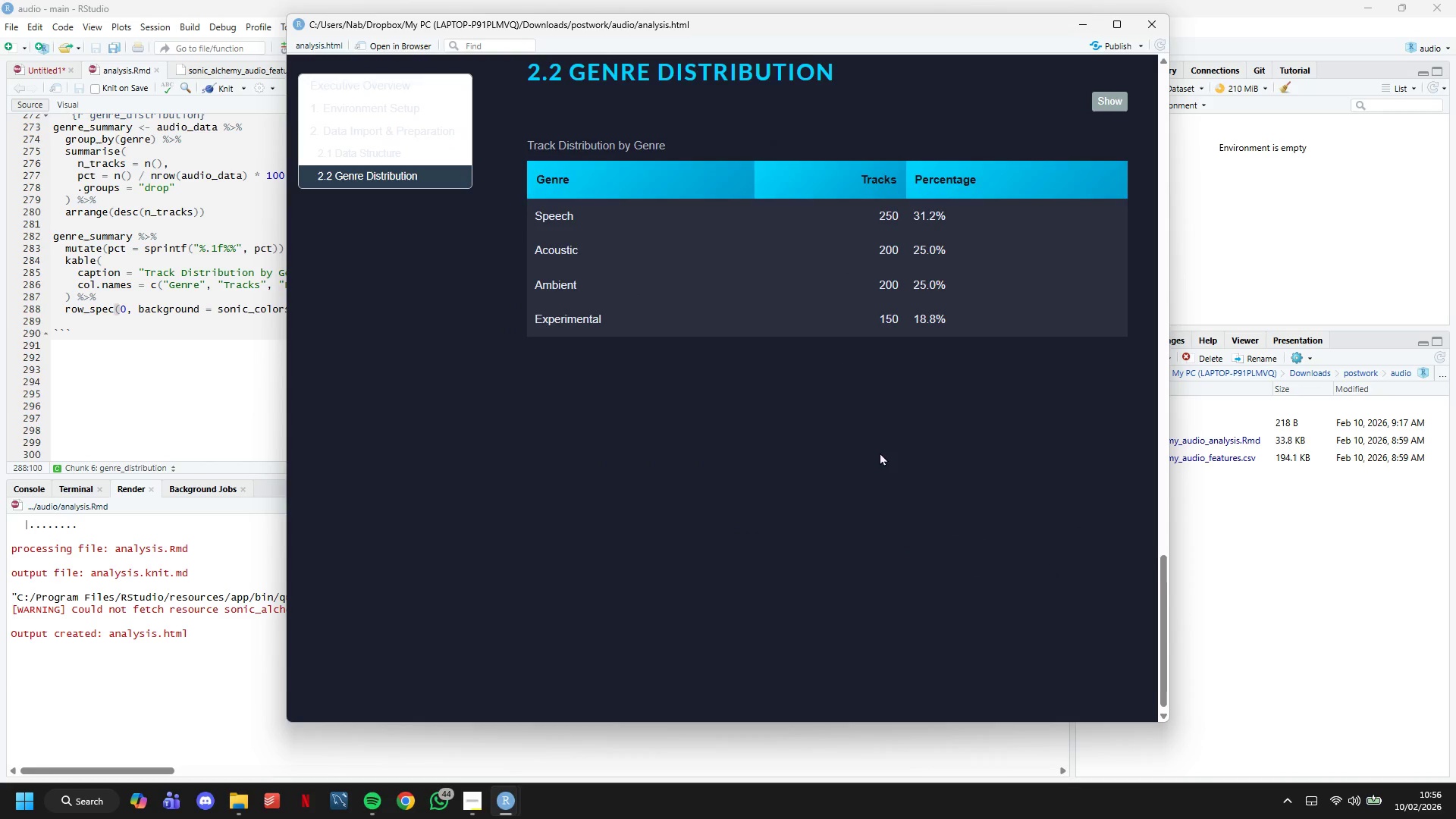 
scroll: coordinate [879, 450], scroll_direction: up, amount: 7.0
 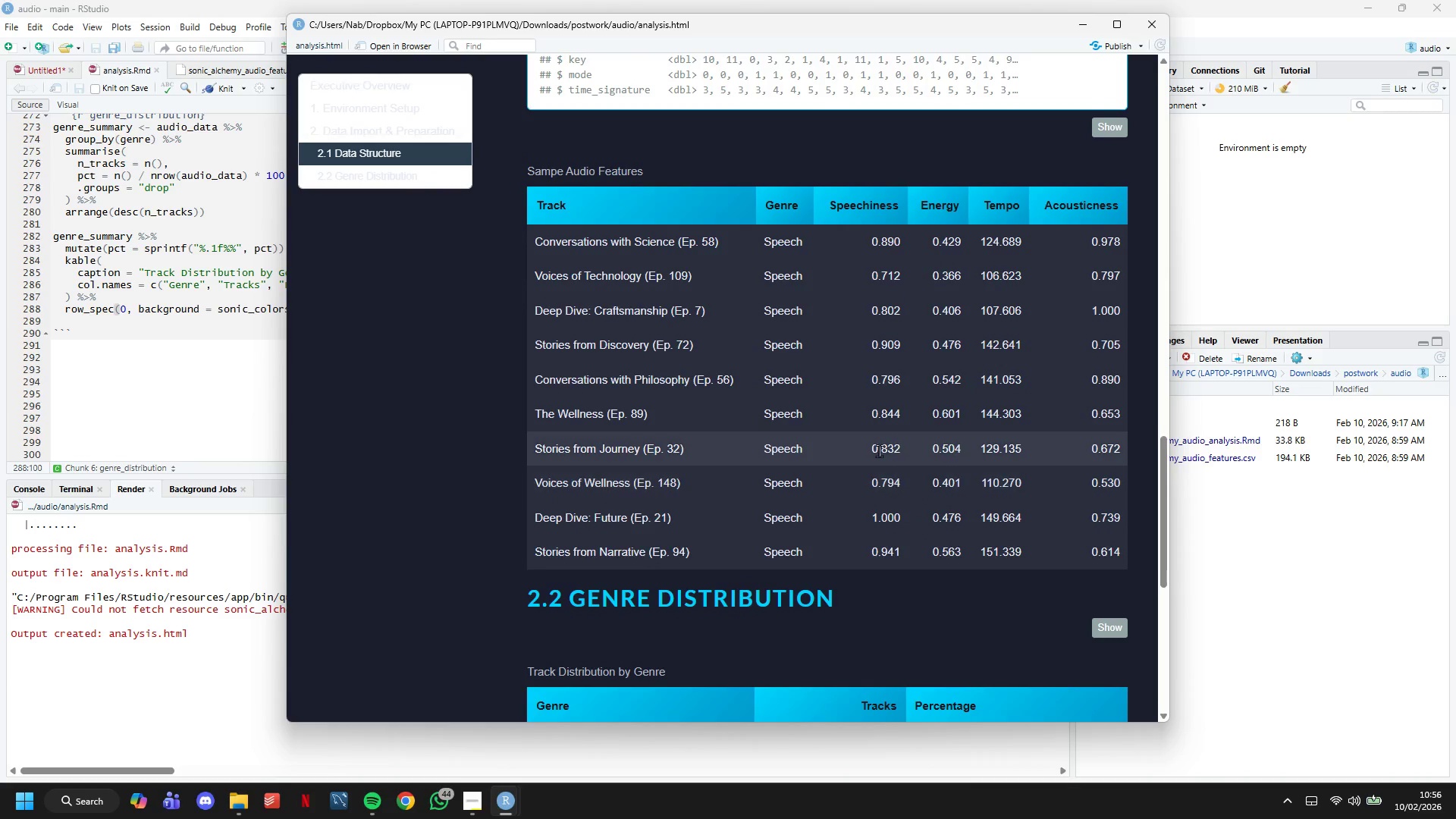 
scroll: coordinate [879, 450], scroll_direction: down, amount: 1.0
 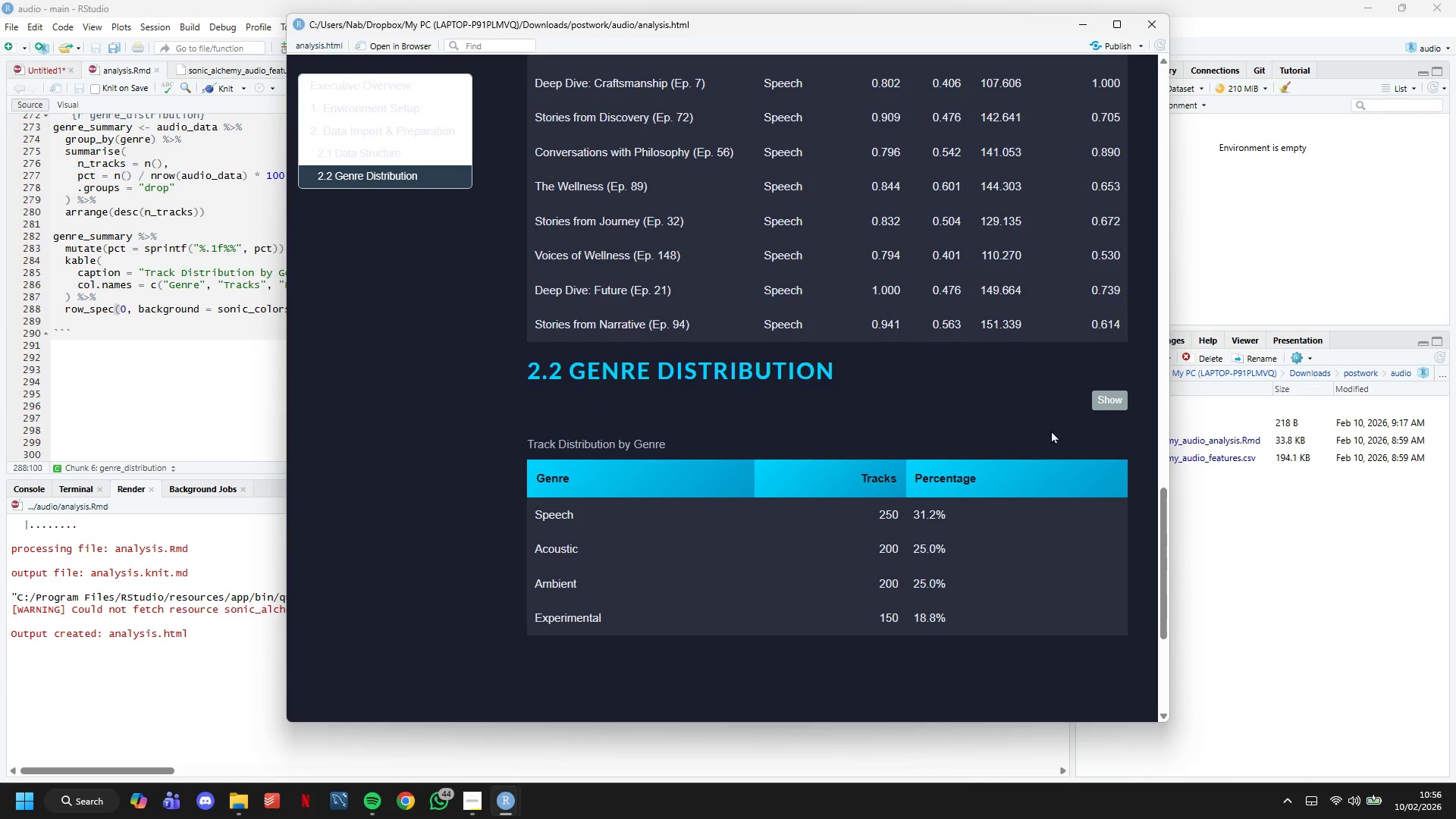 
left_click([1112, 397])
 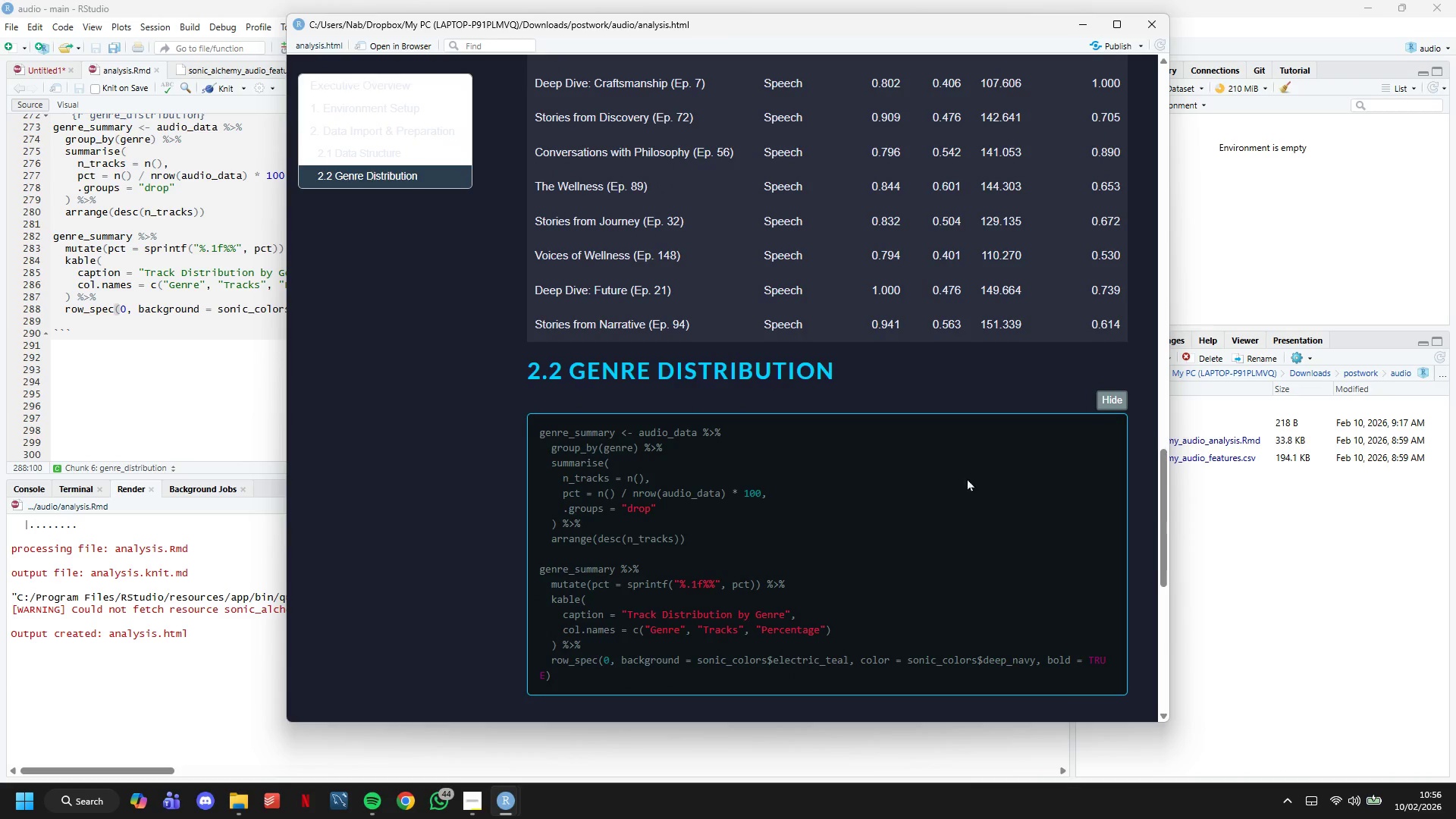 
scroll: coordinate [953, 479], scroll_direction: down, amount: 2.0
 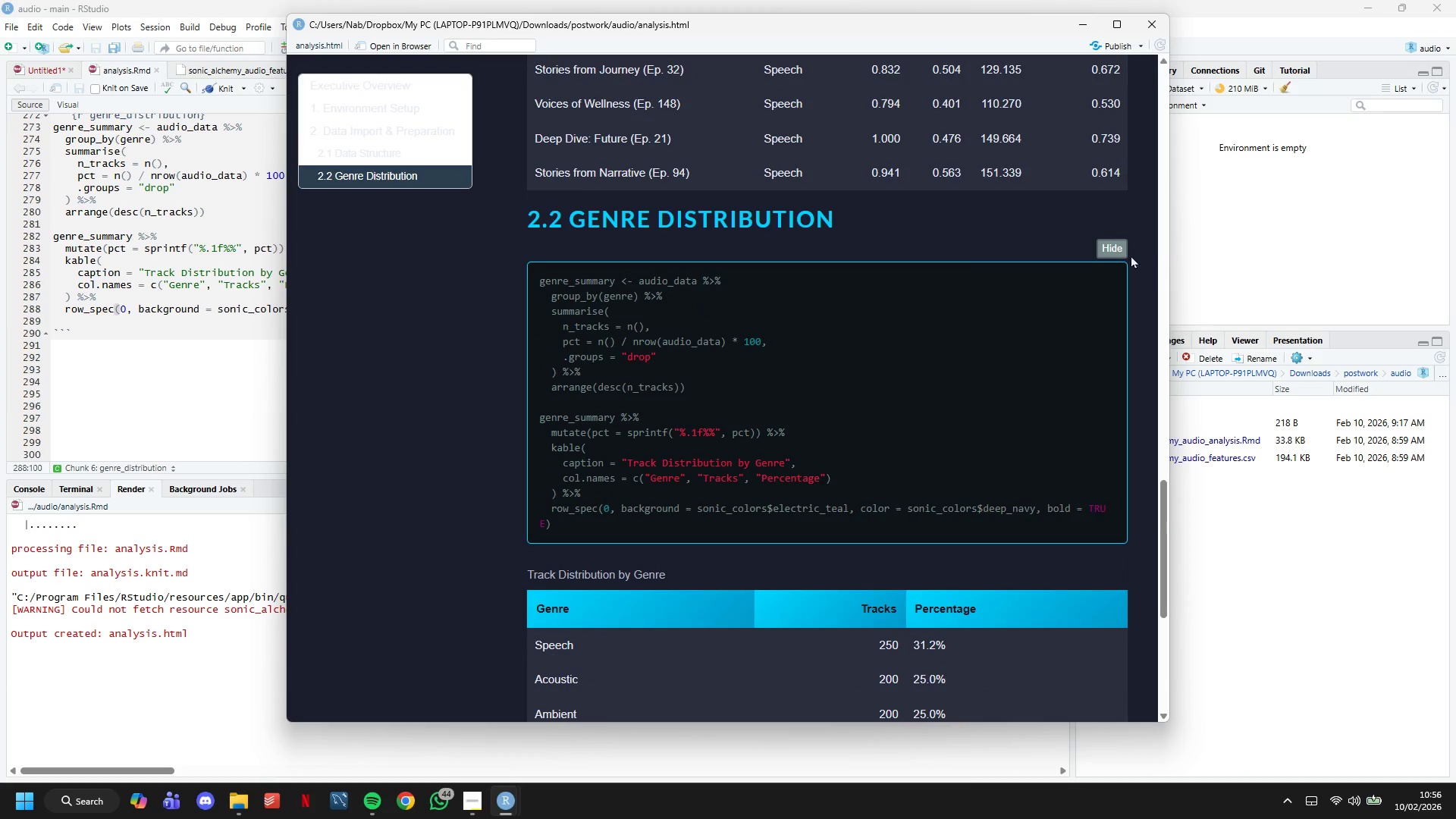 
left_click([1122, 250])
 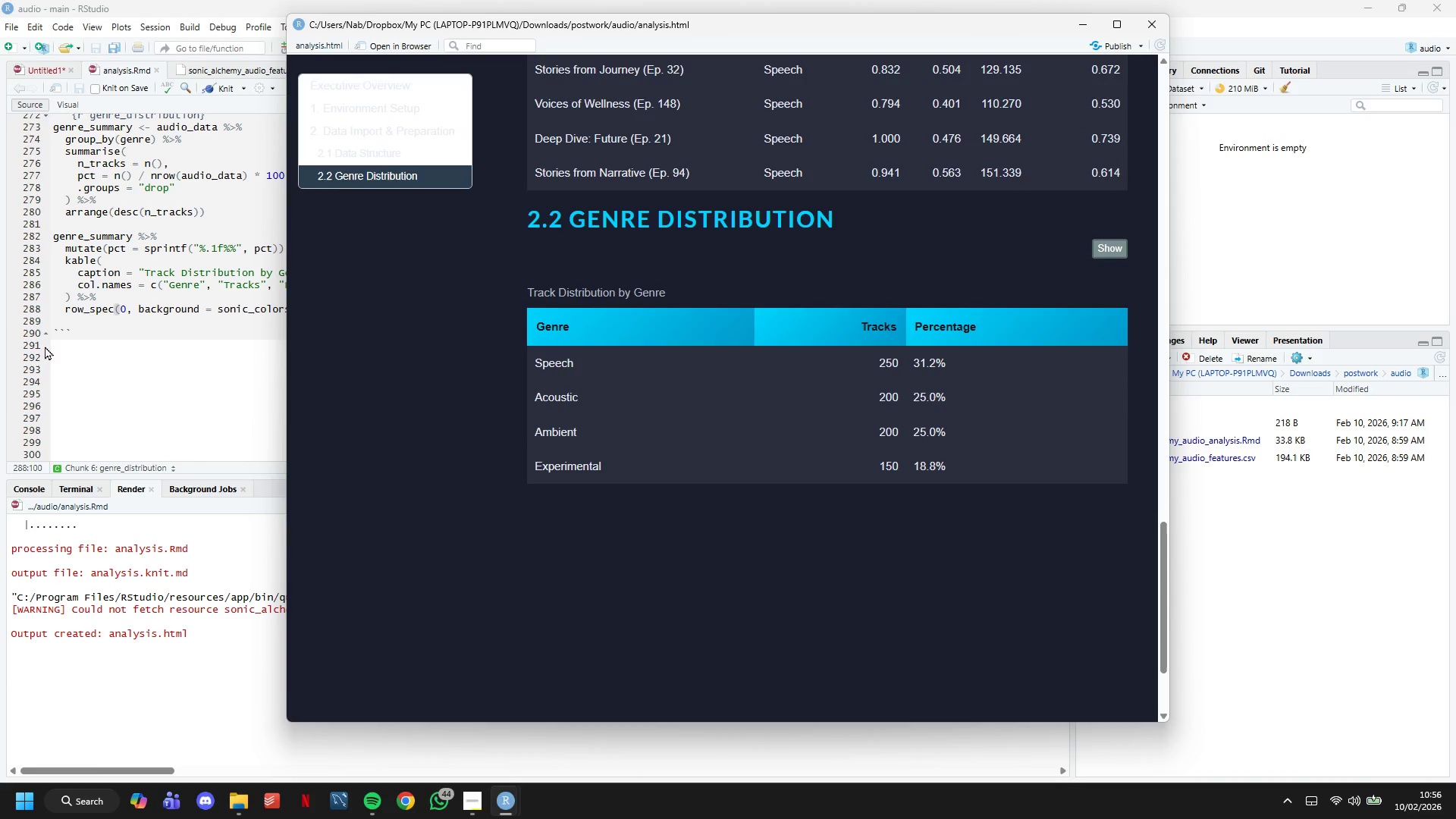 
left_click([127, 375])
 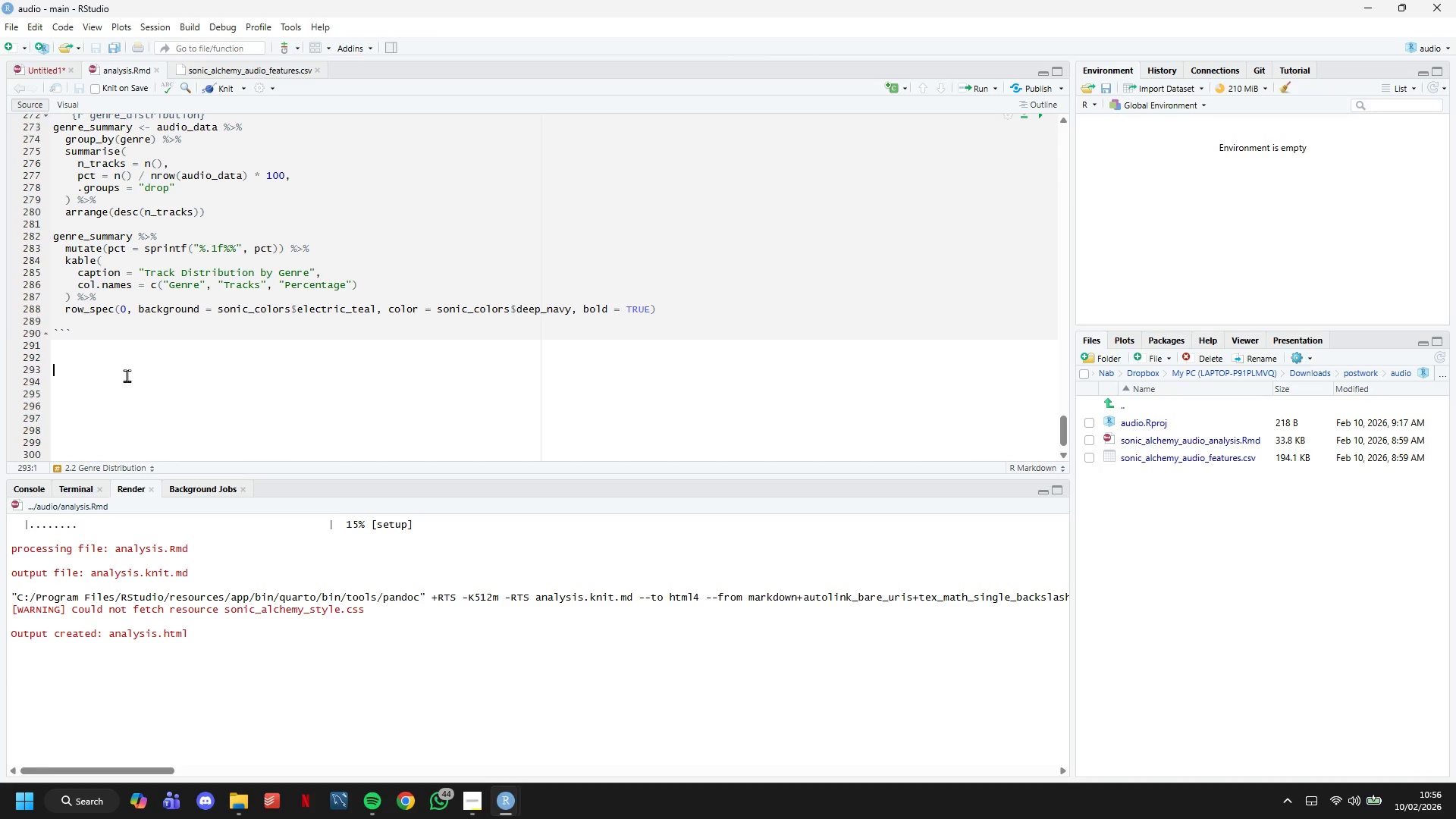 
wait(8.16)
 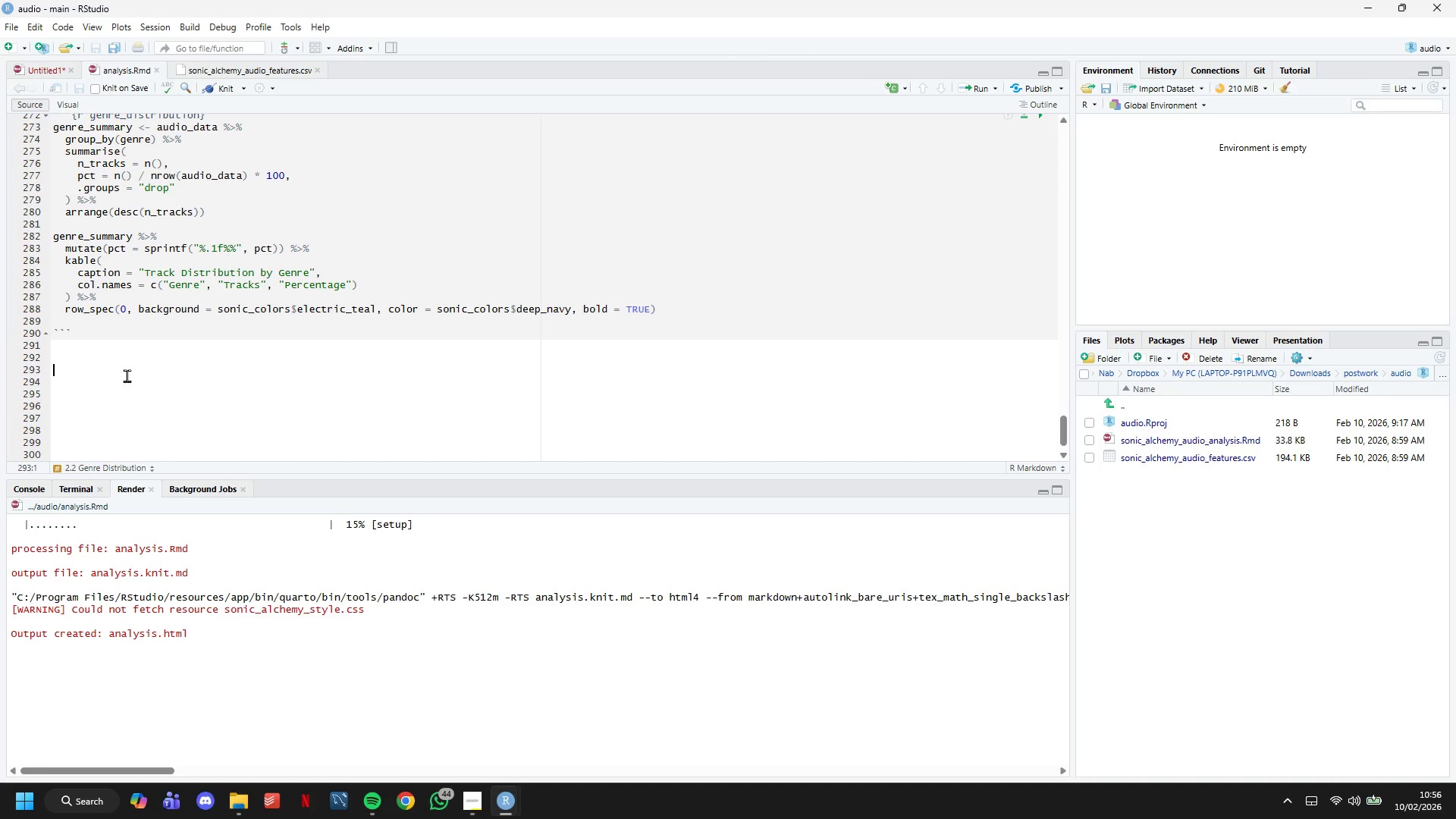 
key(Backspace)
 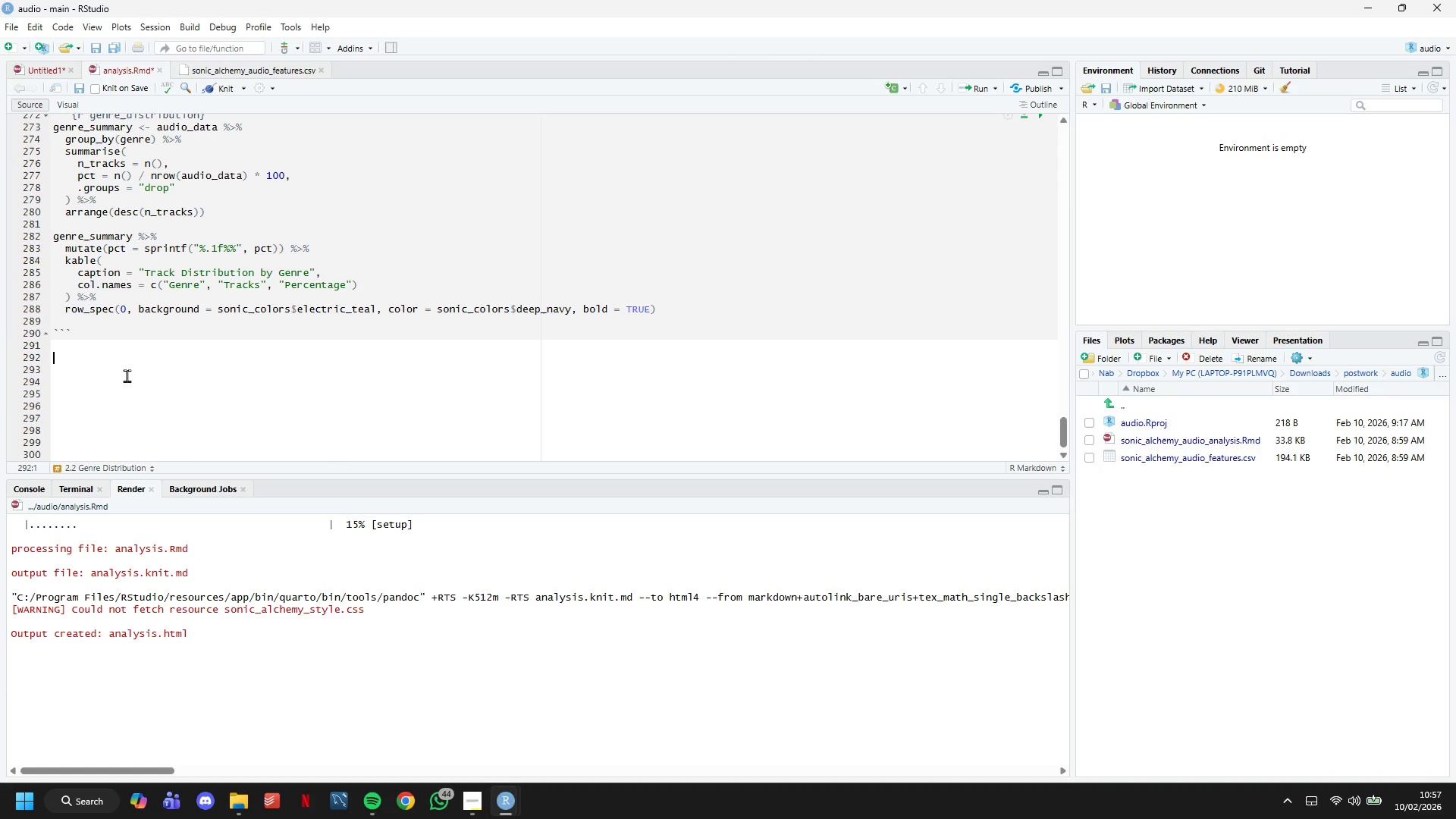 
wait(54.27)
 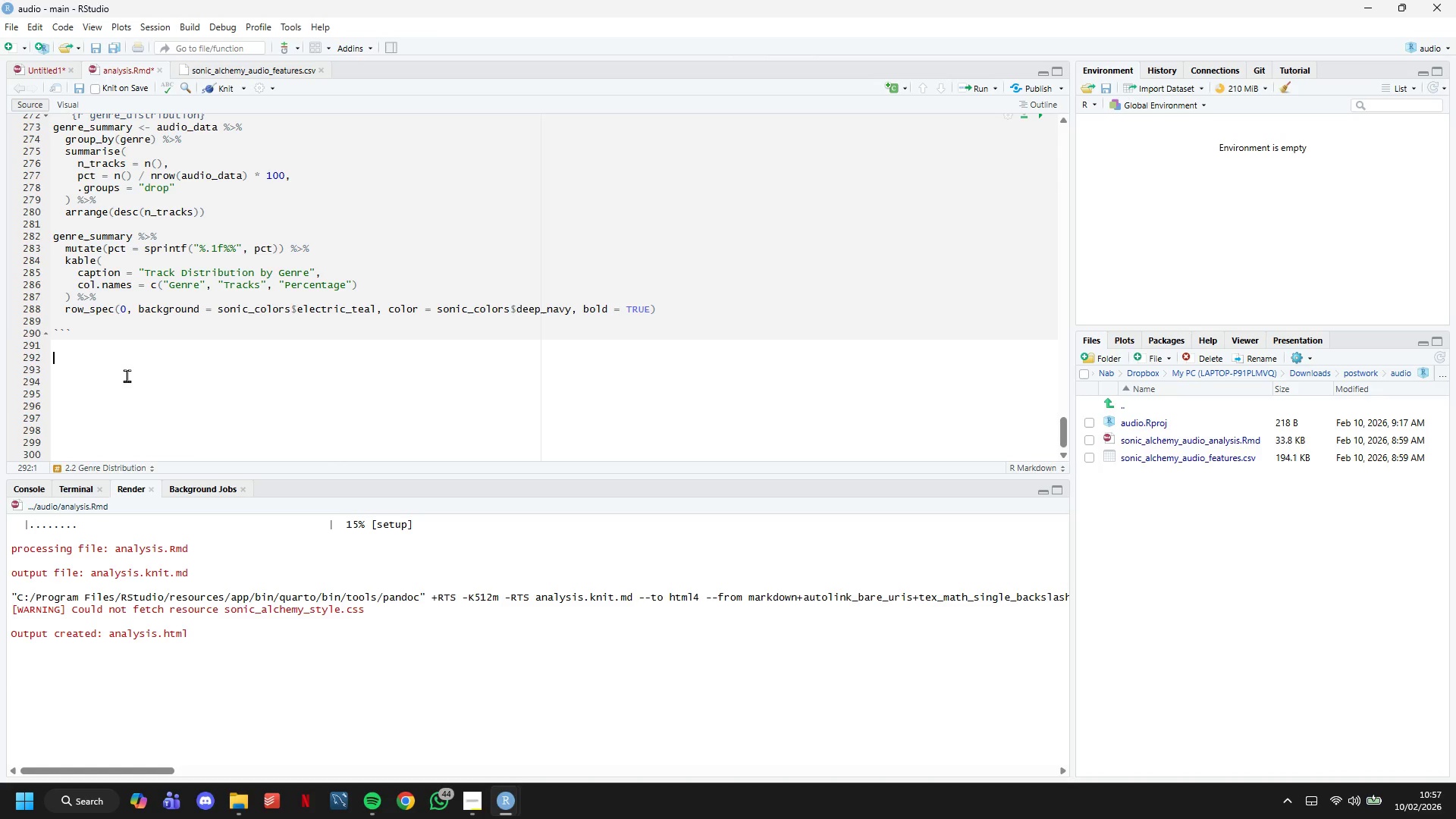 
double_click([187, 362])
 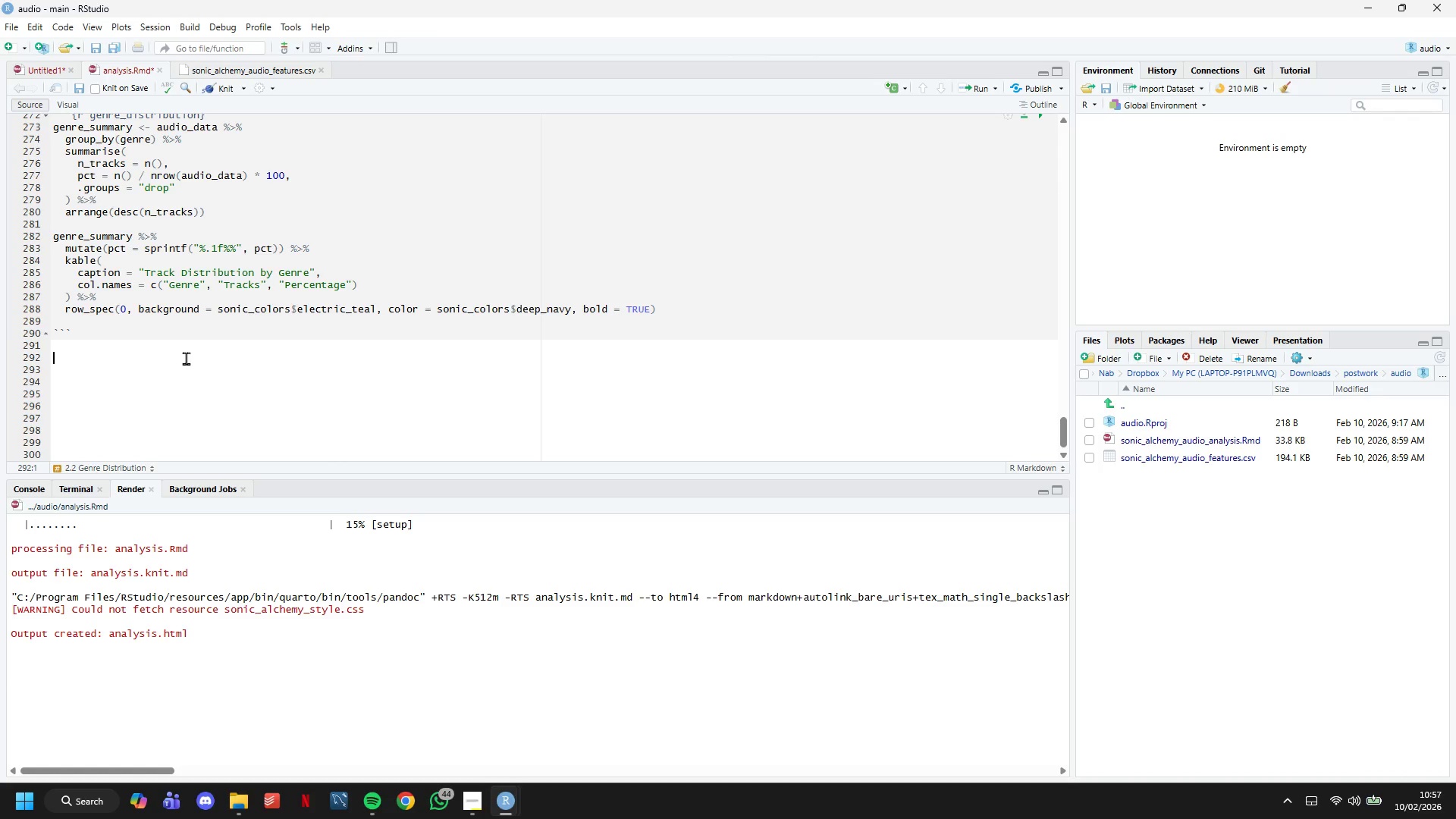 
triple_click([186, 358])
 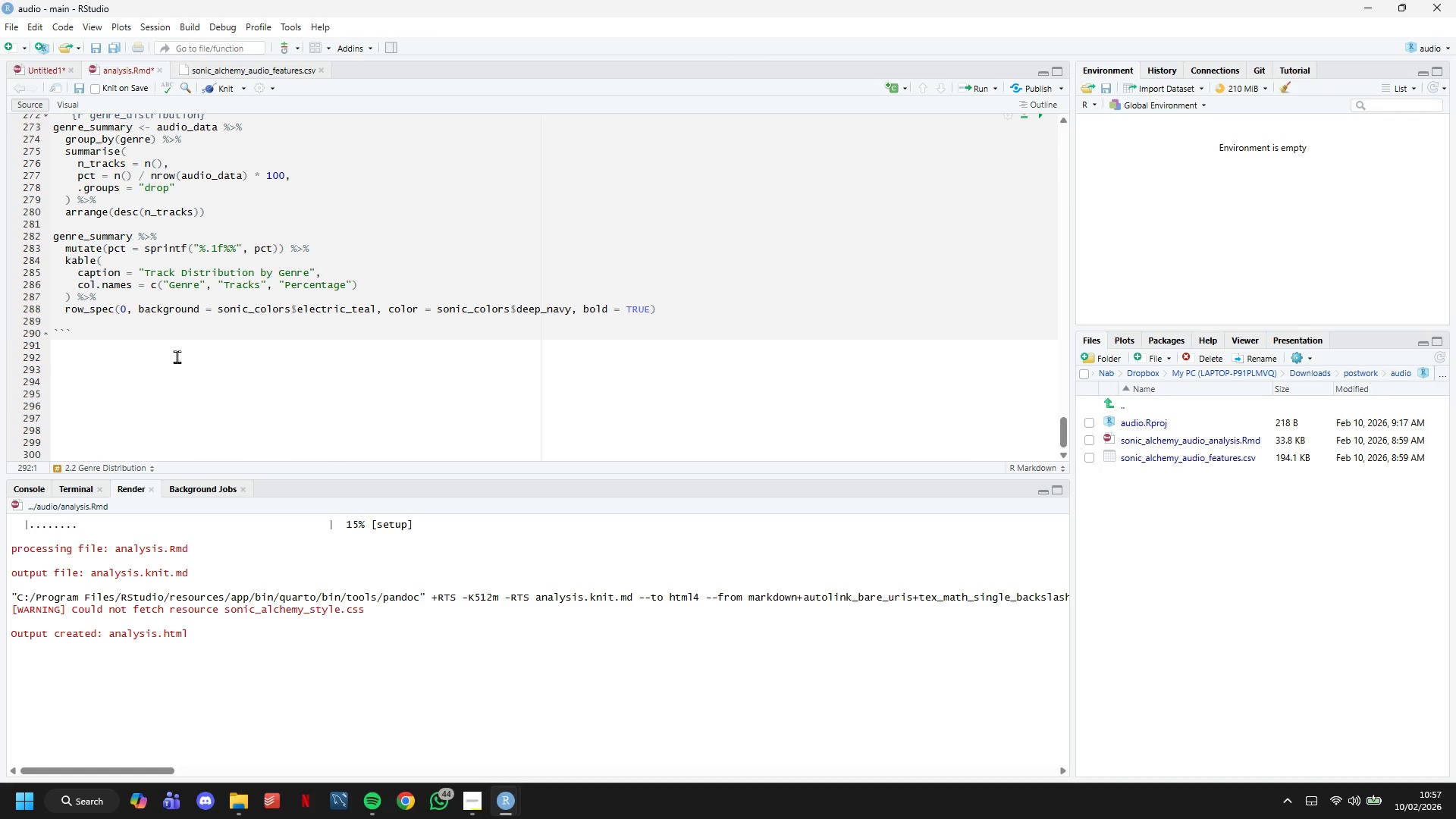 
wait(14.31)
 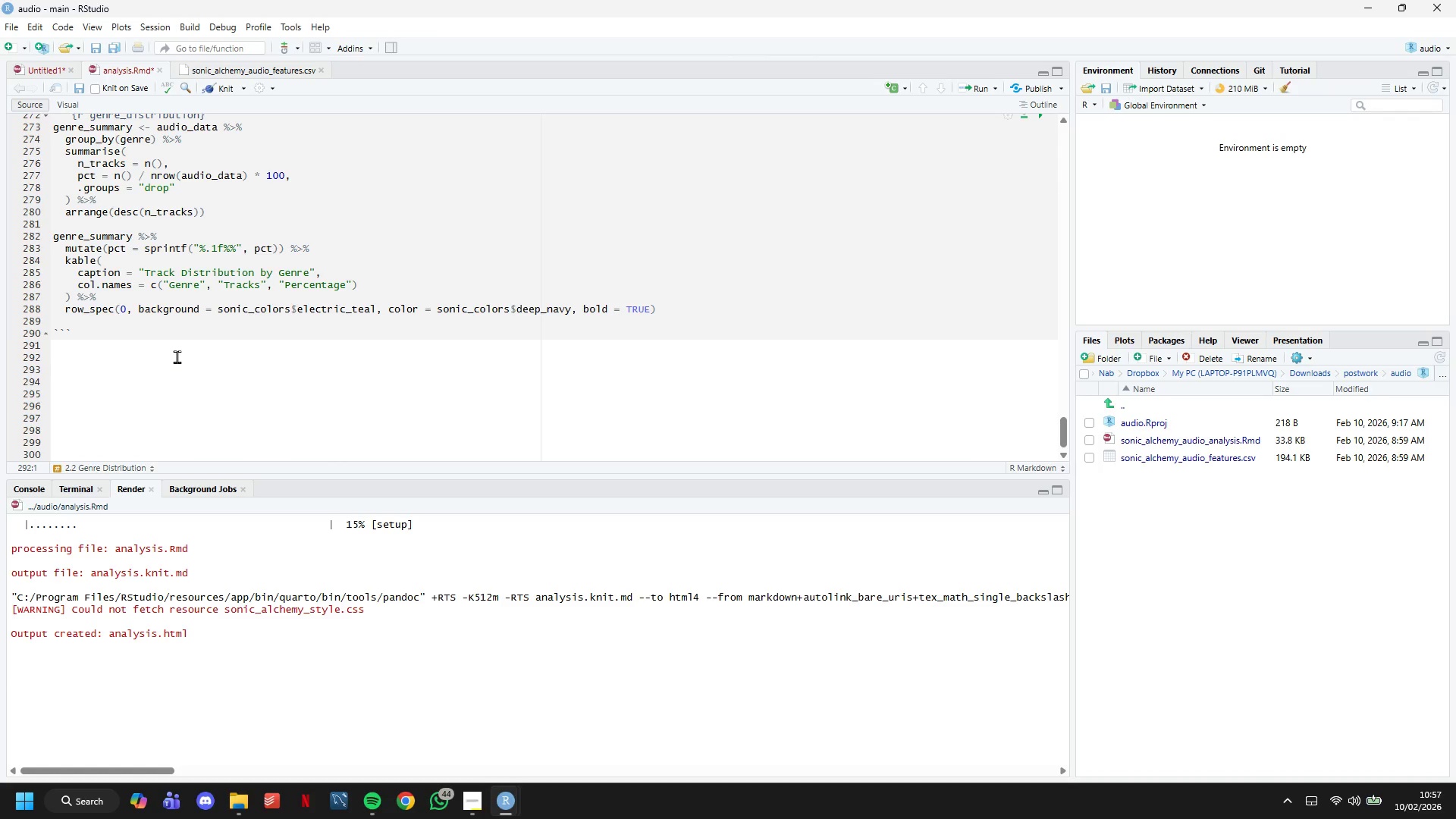 
scroll: coordinate [177, 317], scroll_direction: down, amount: 1.0
 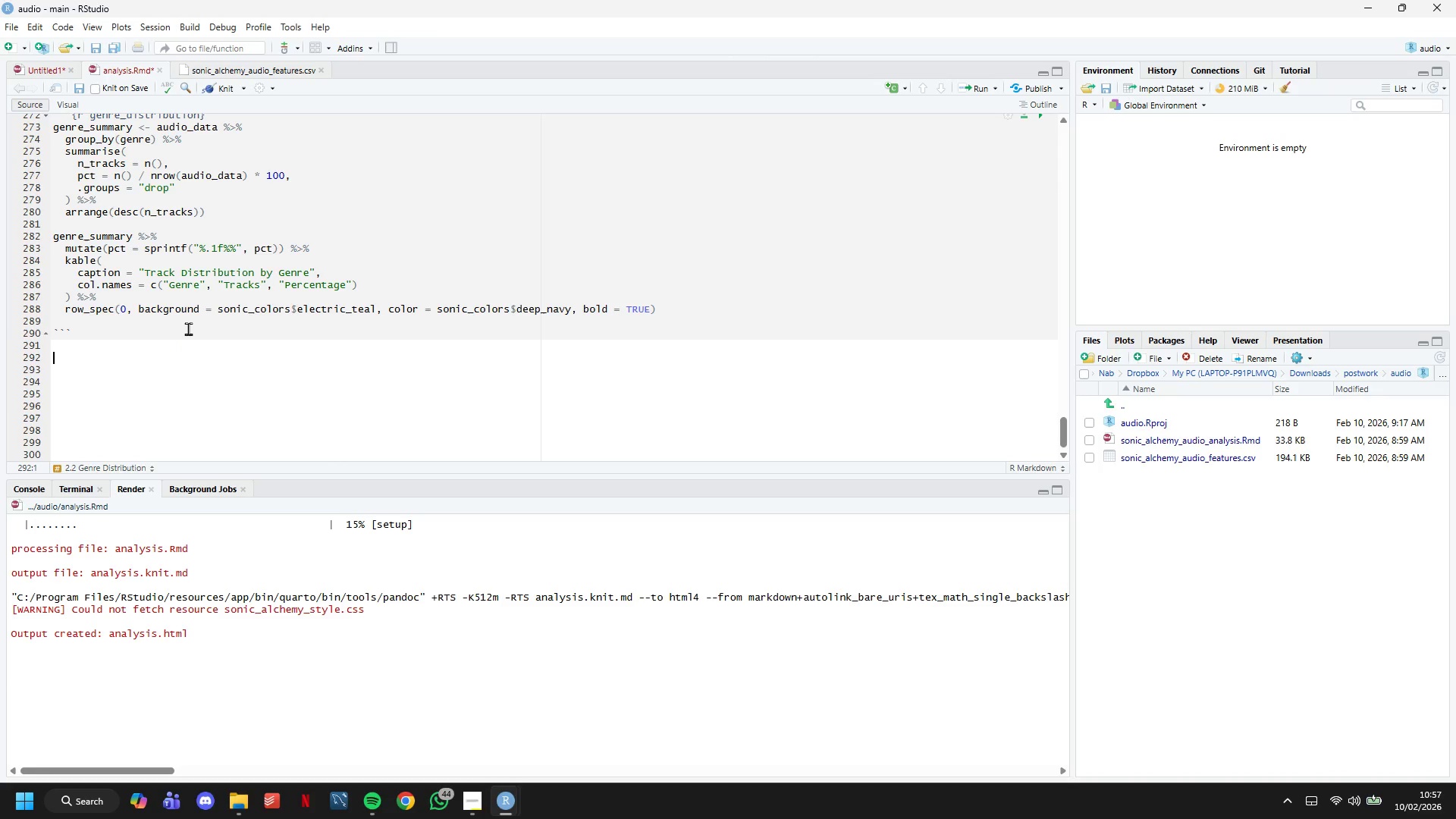 
key(Control+S)
 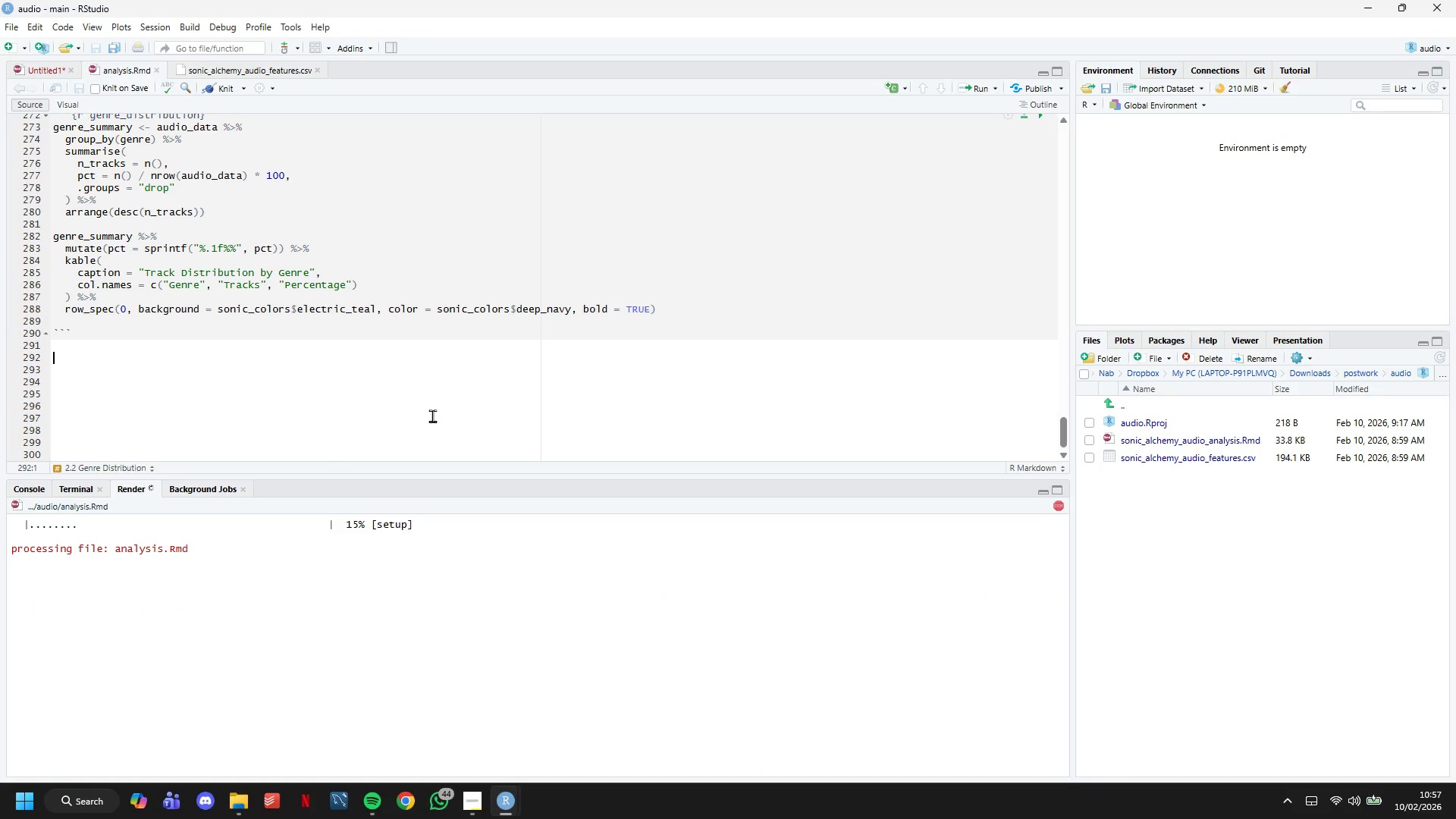 
wait(9.16)
 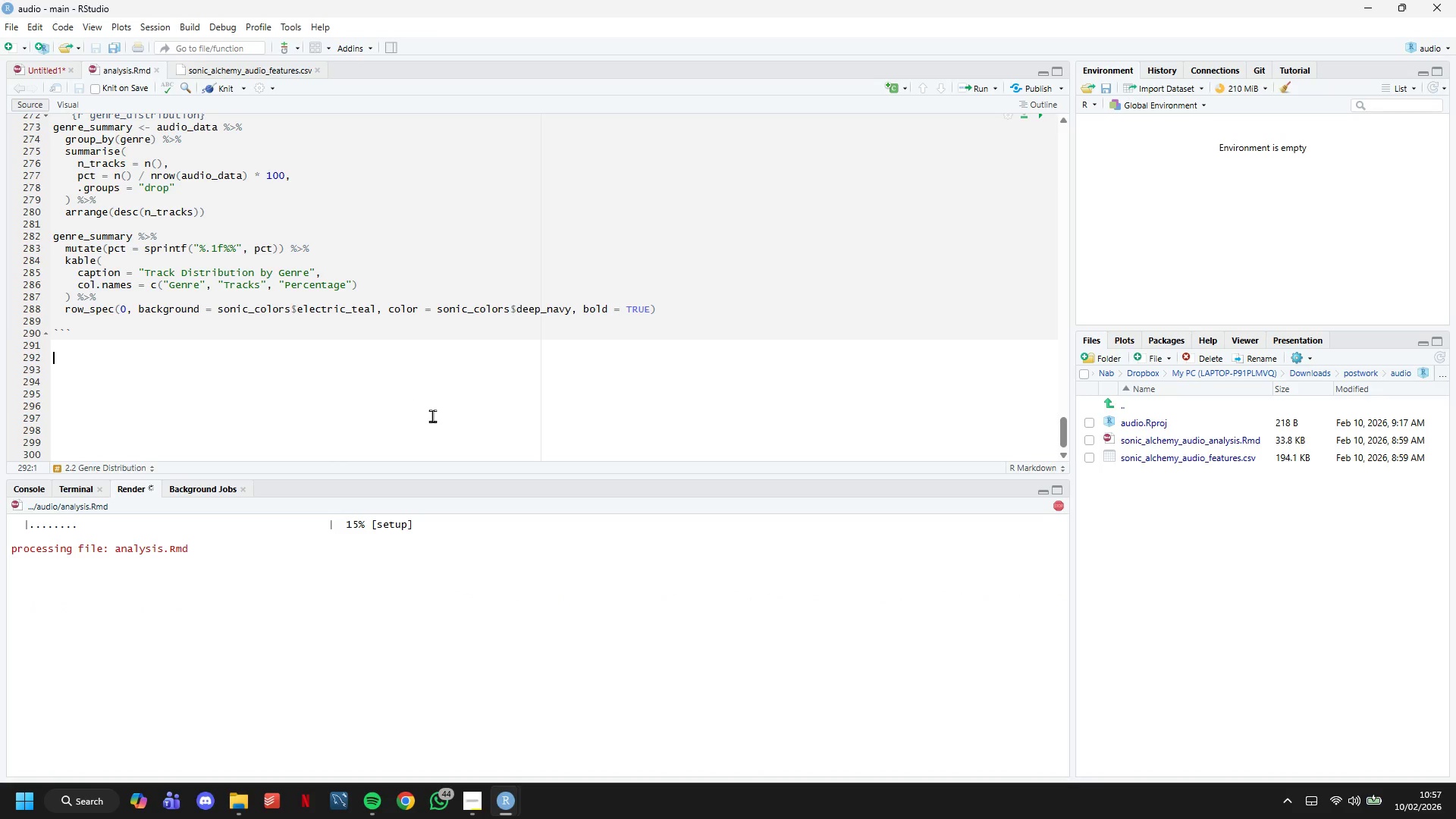 
scroll: coordinate [417, 328], scroll_direction: up, amount: 24.0
 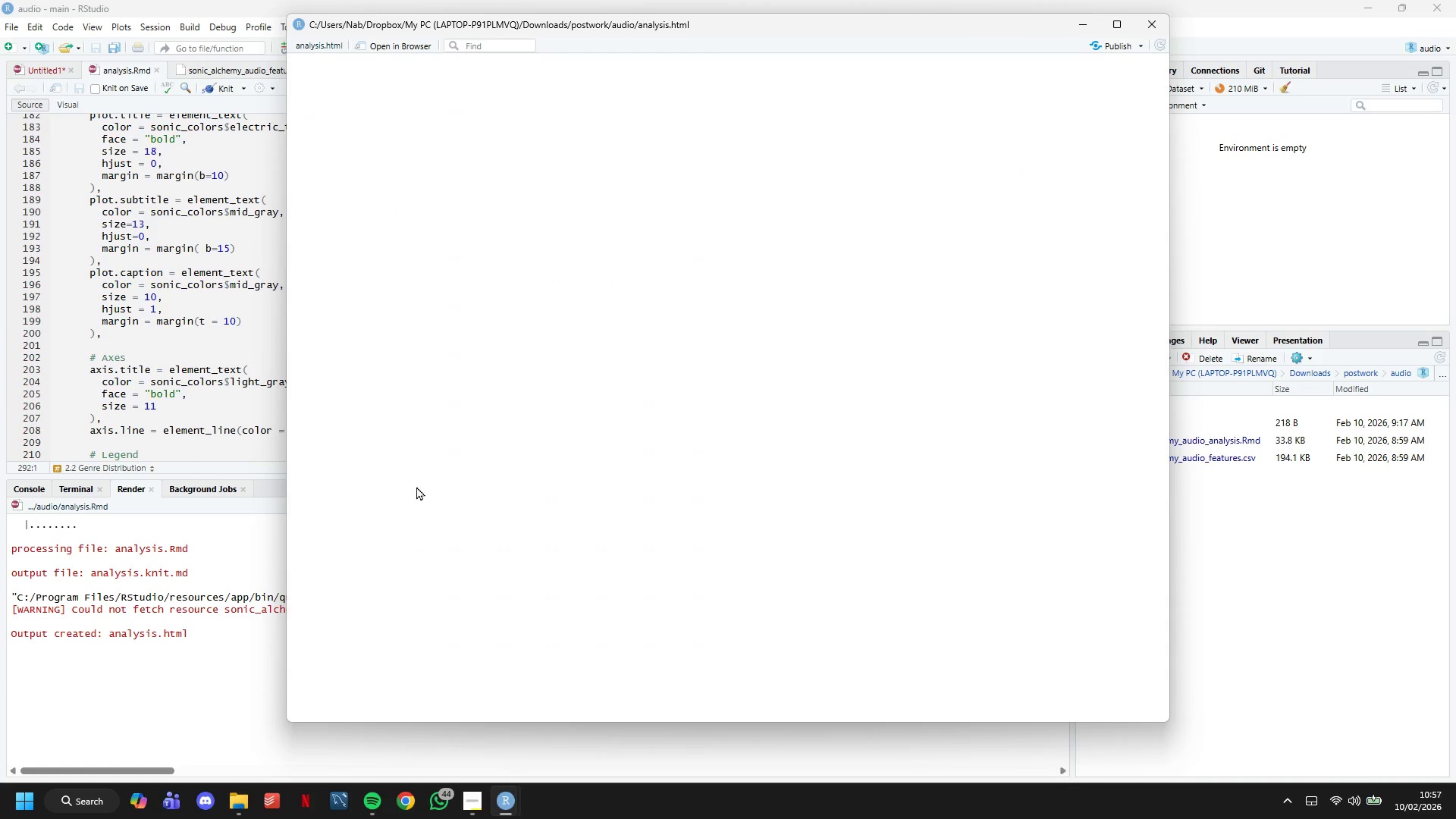 
mouse_move([448, 485])
 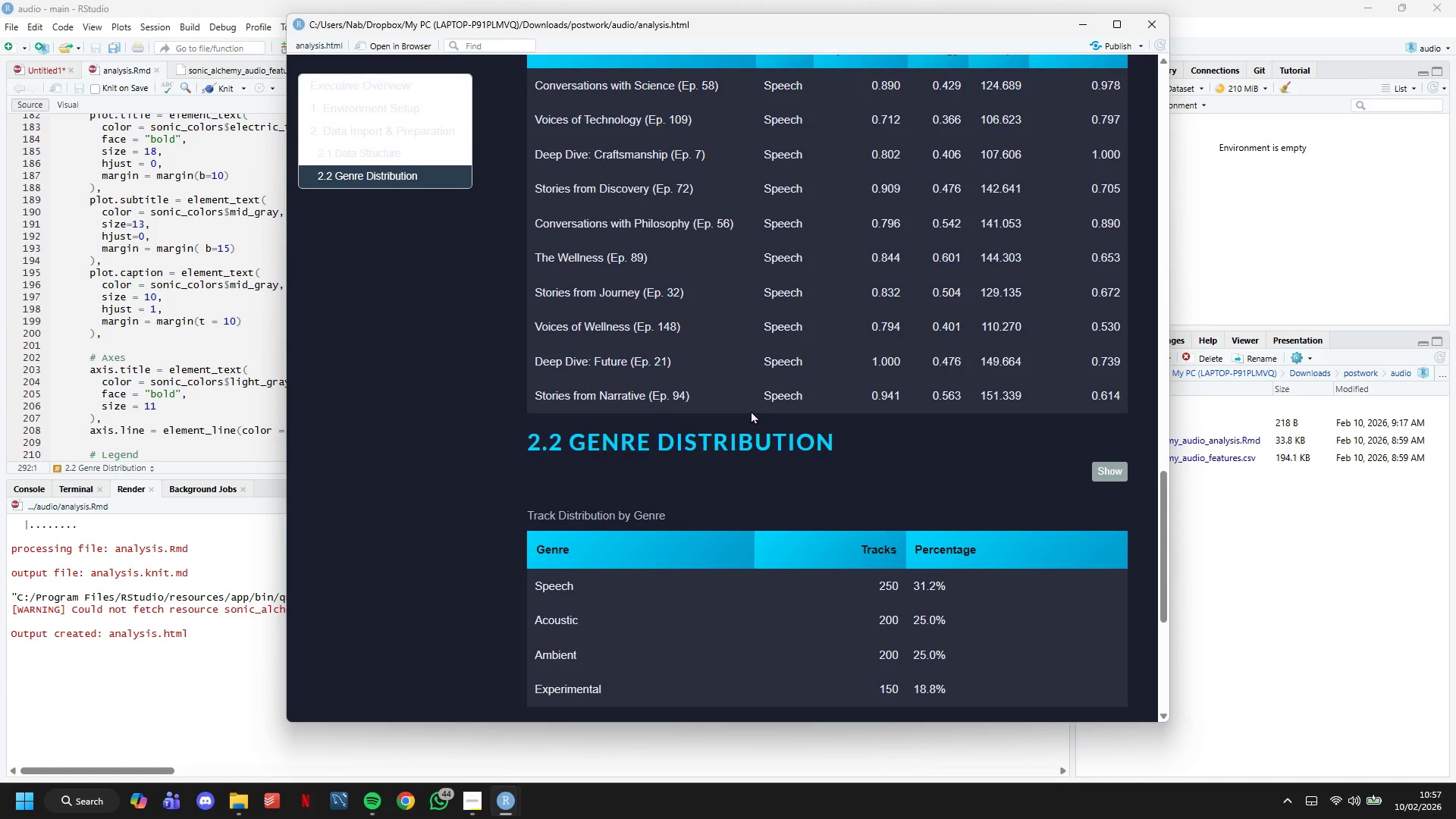 
scroll: coordinate [754, 410], scroll_direction: down, amount: 3.0
 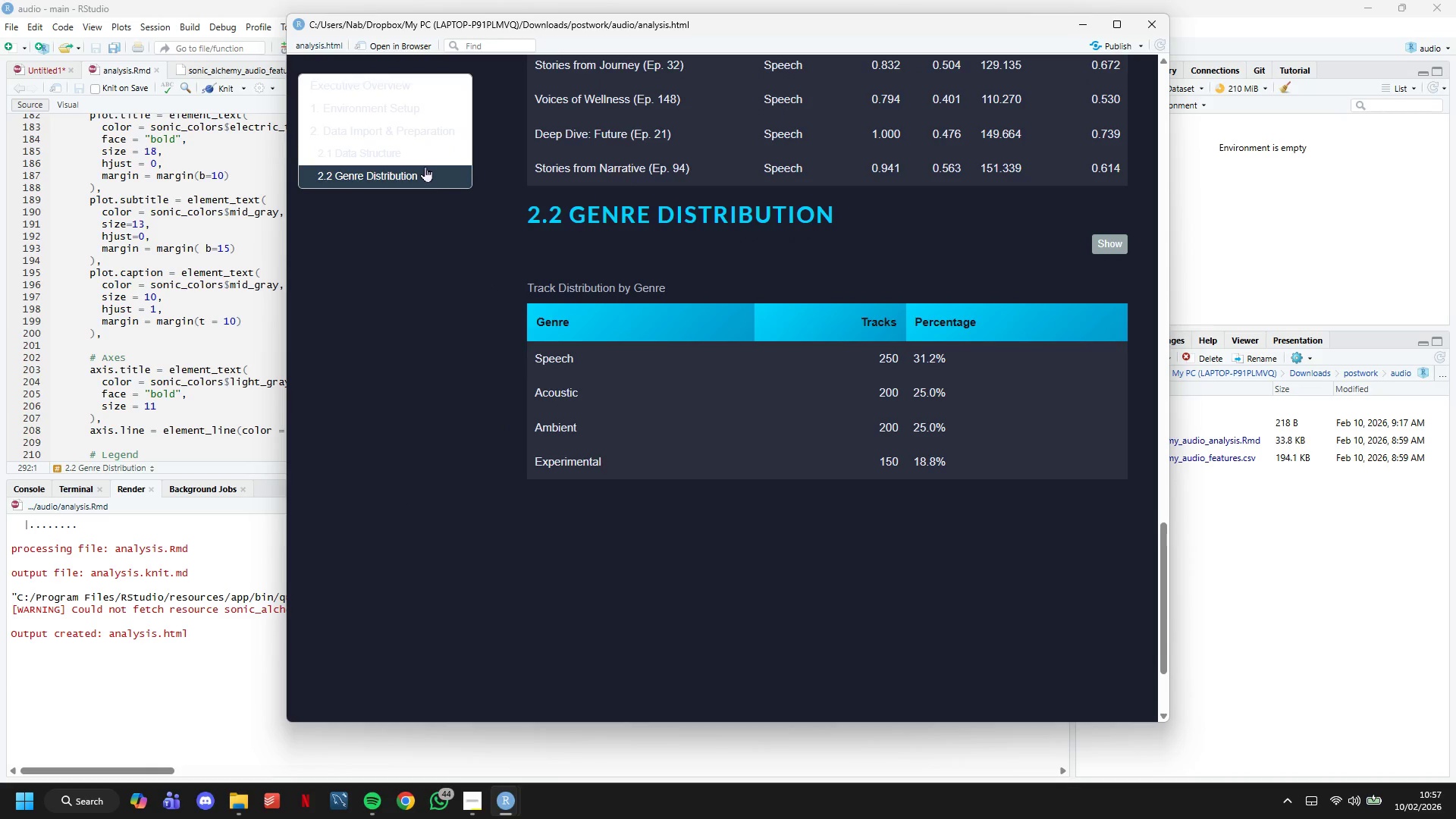 
double_click([416, 151])
 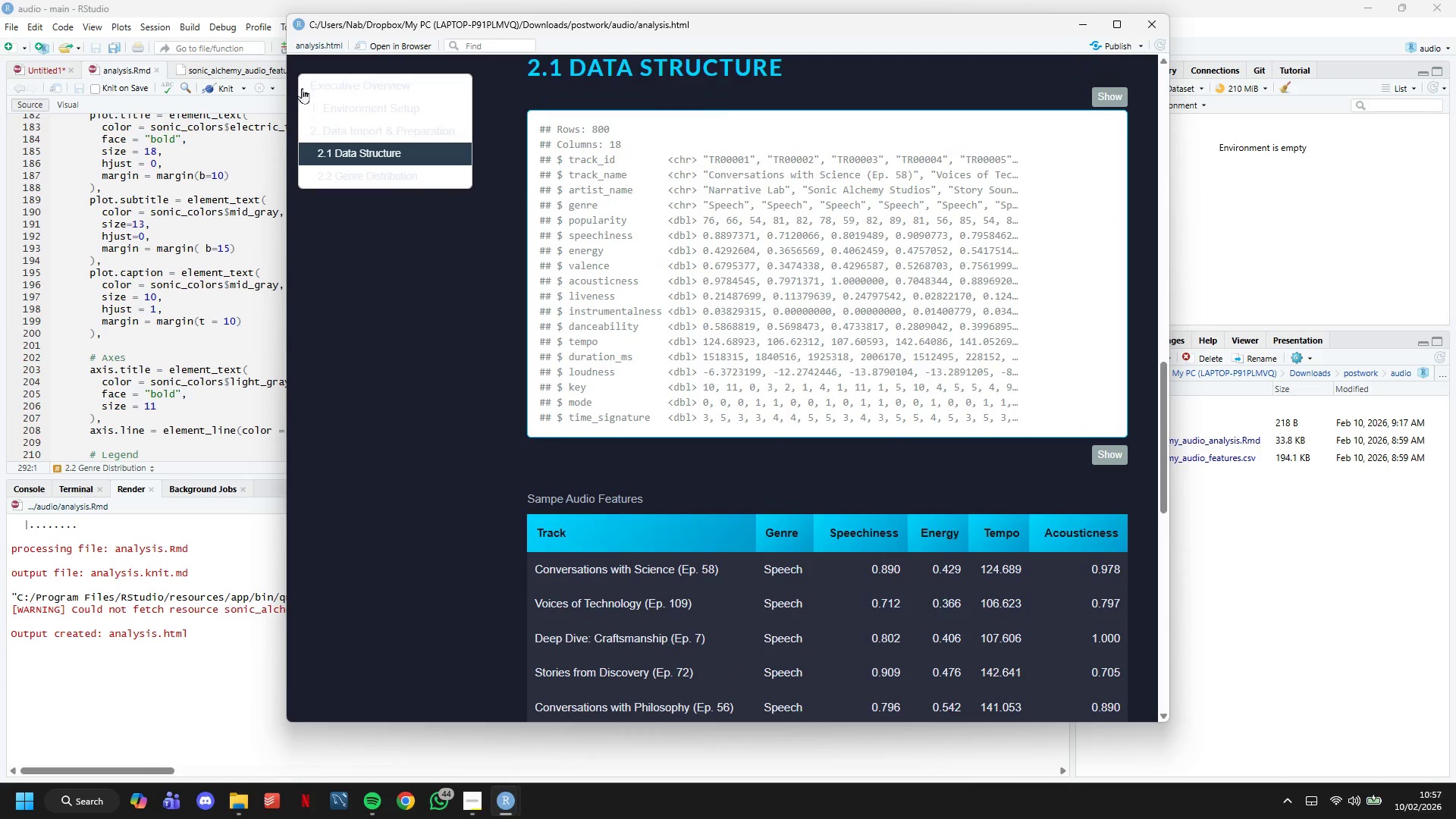 
left_click_drag(start_coordinate=[300, 85], to_coordinate=[441, 186])
 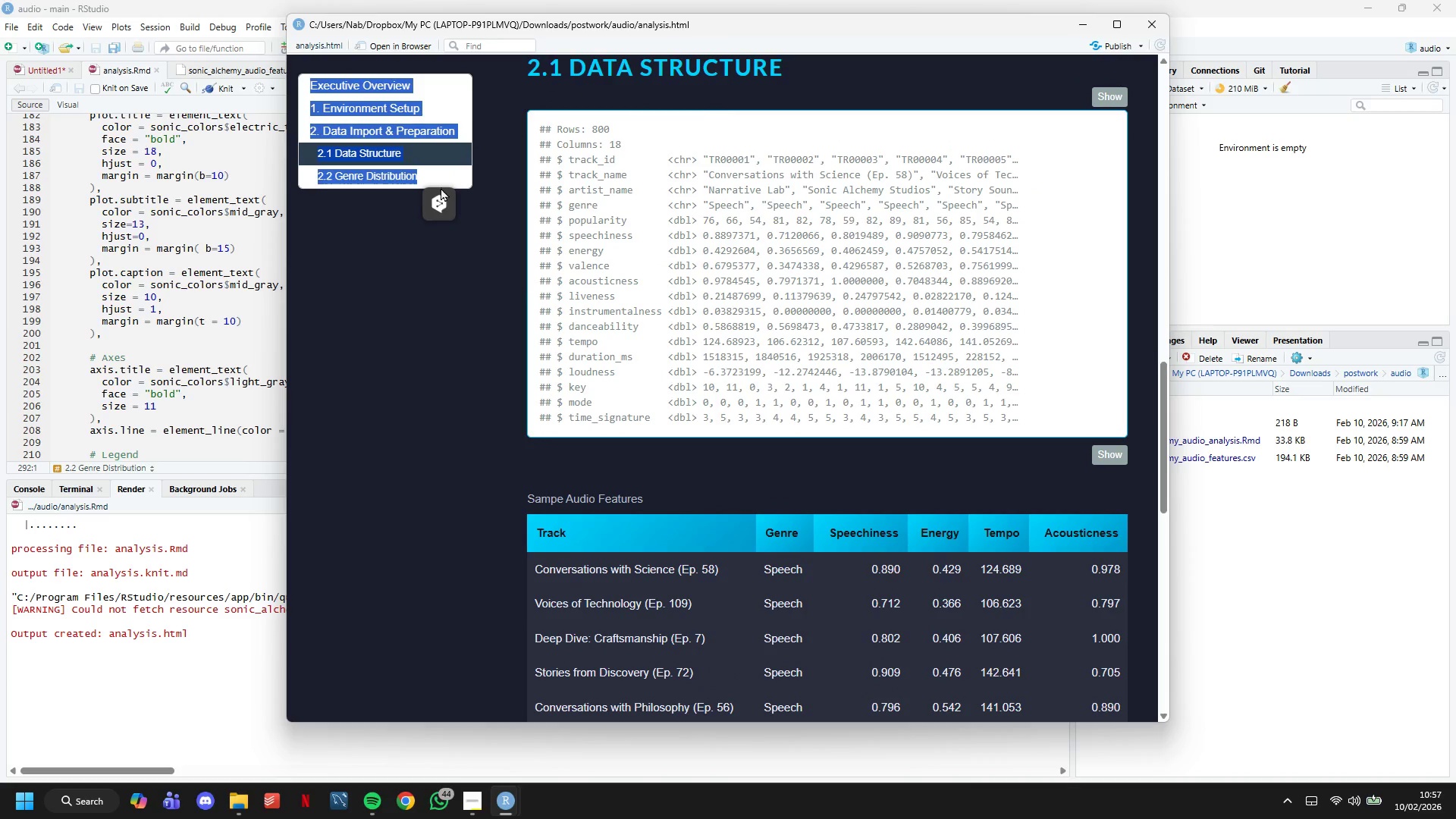 
key(Control+C)
 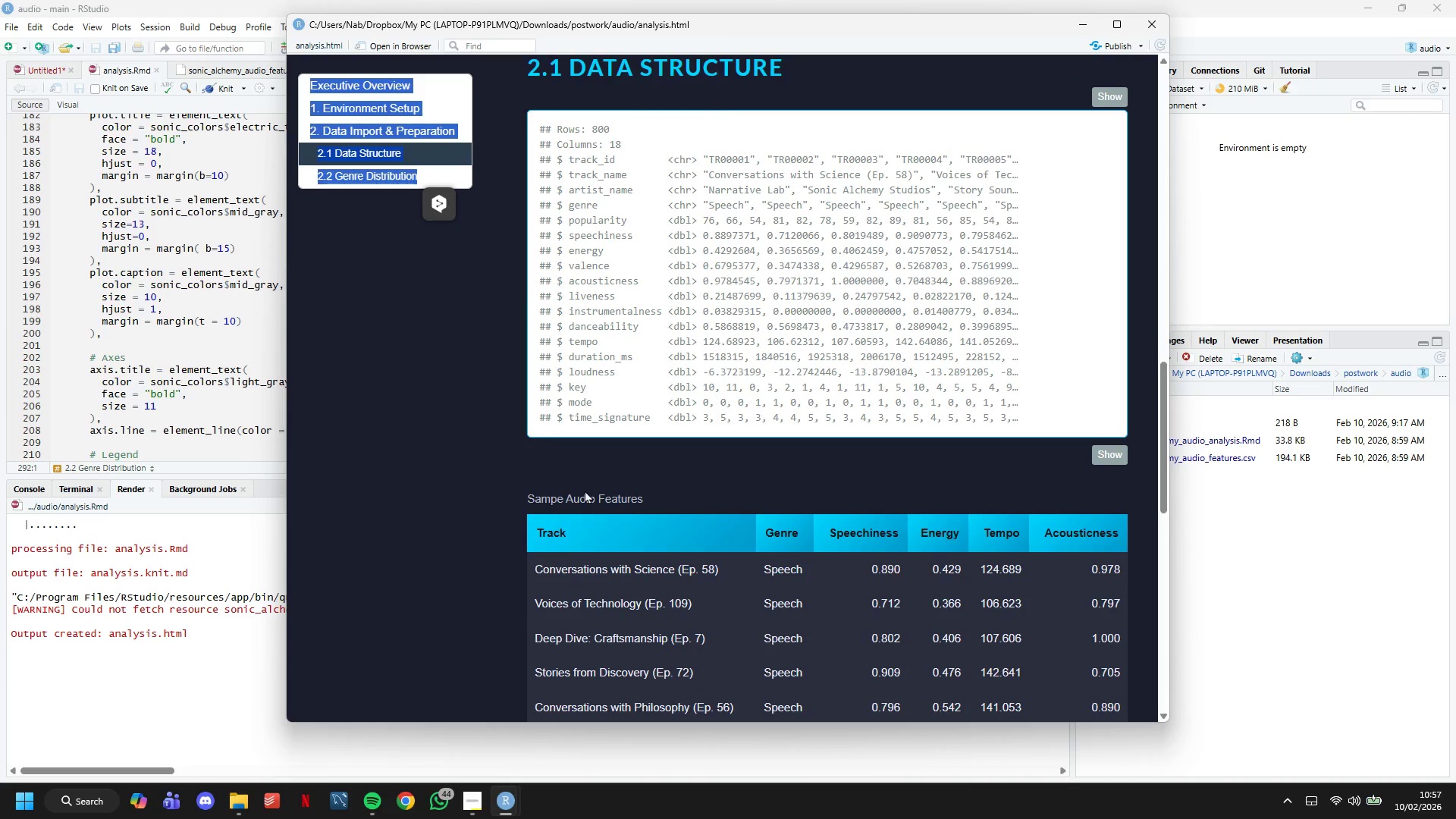 
left_click([585, 491])
 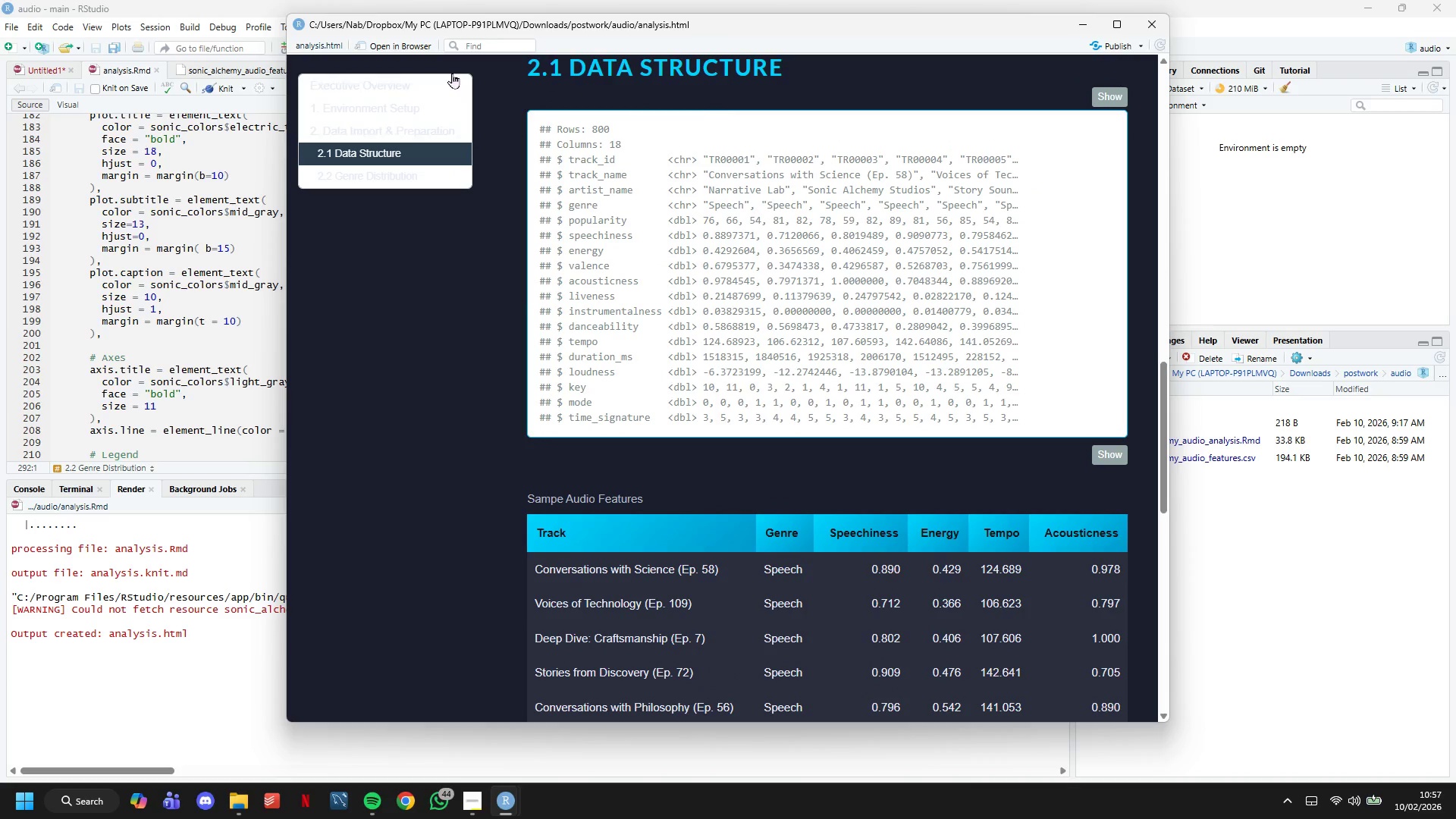 
left_click([417, 50])
 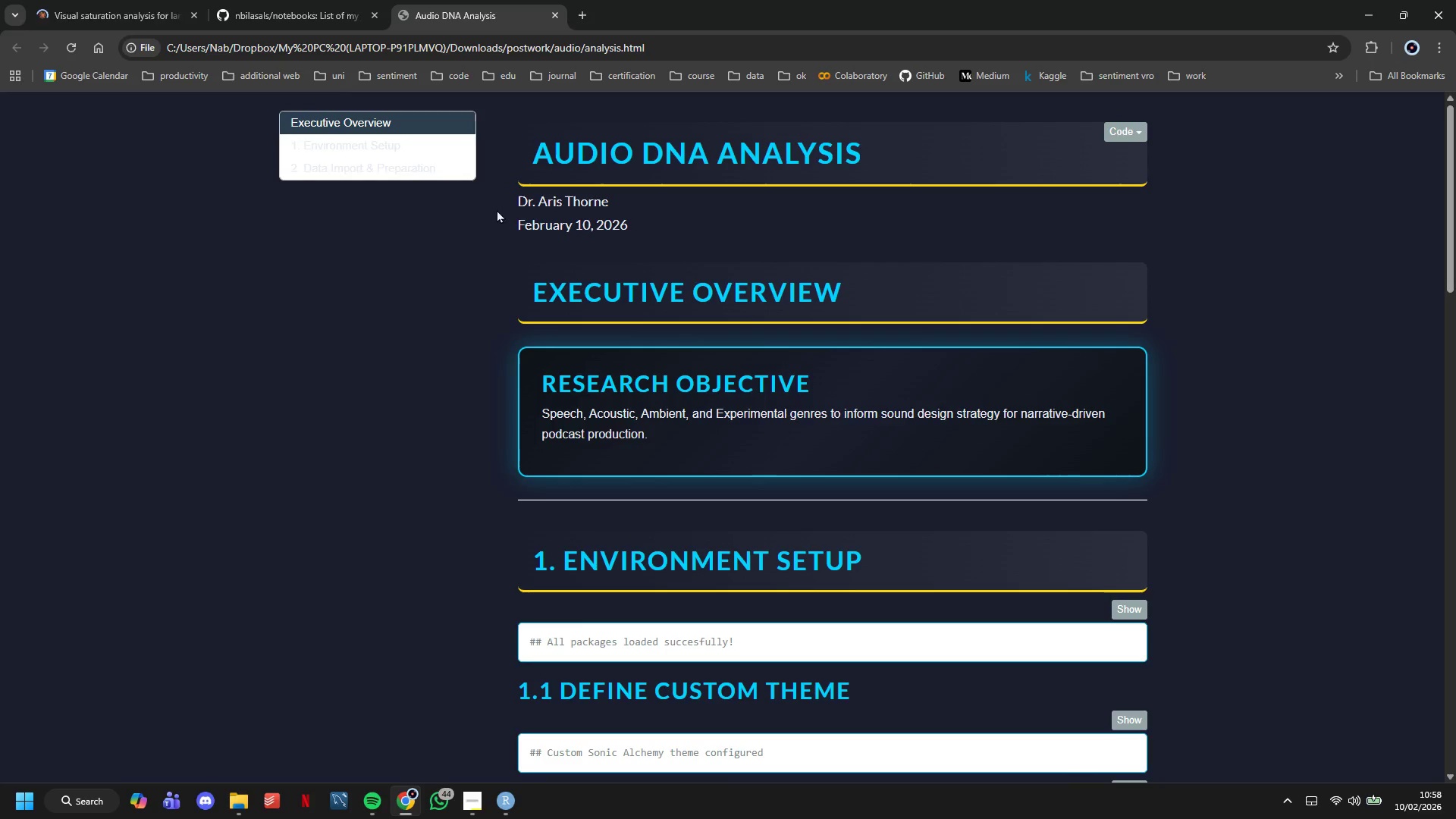 
wait(6.83)
 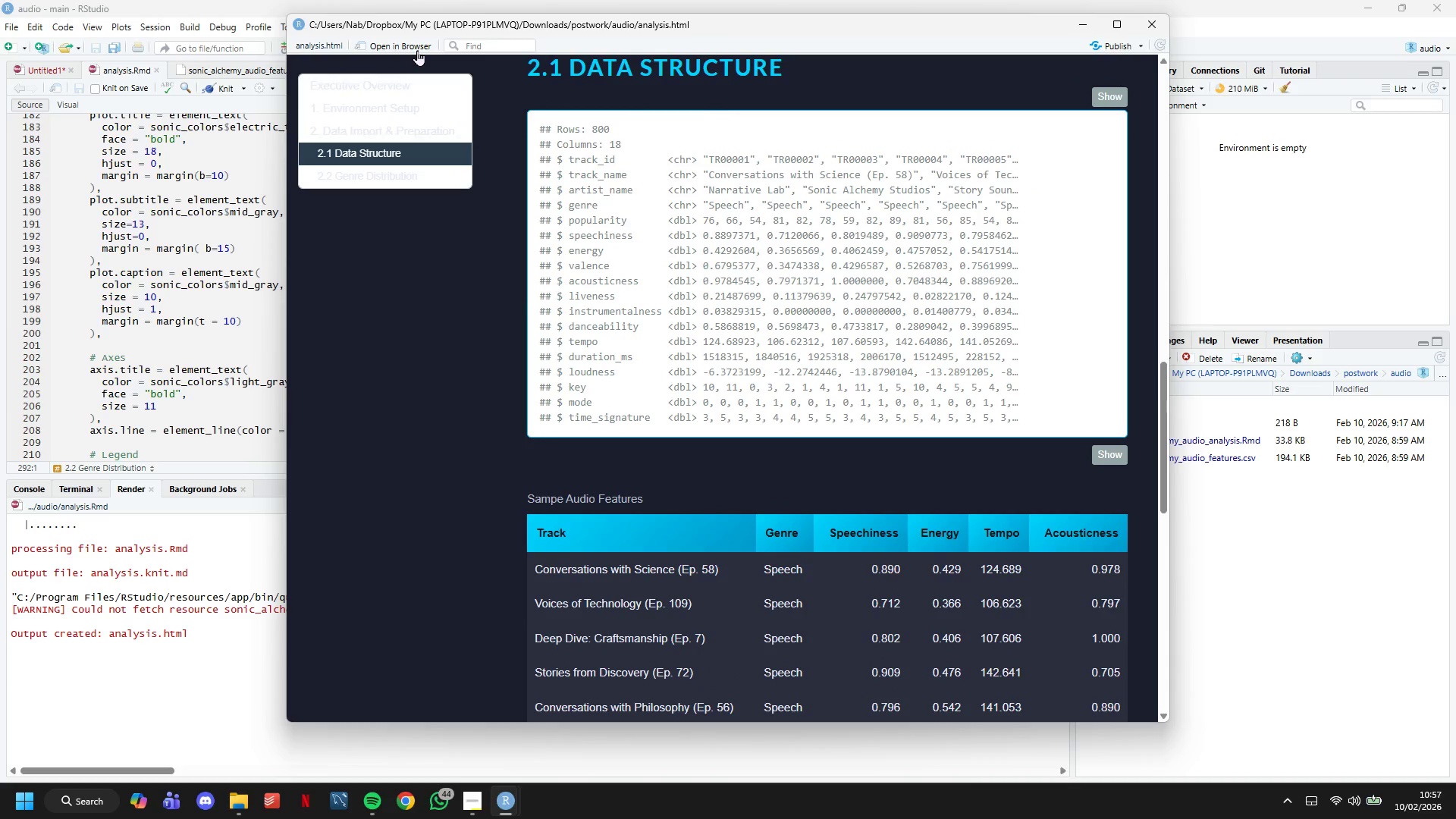 
right_click([1209, 381])
 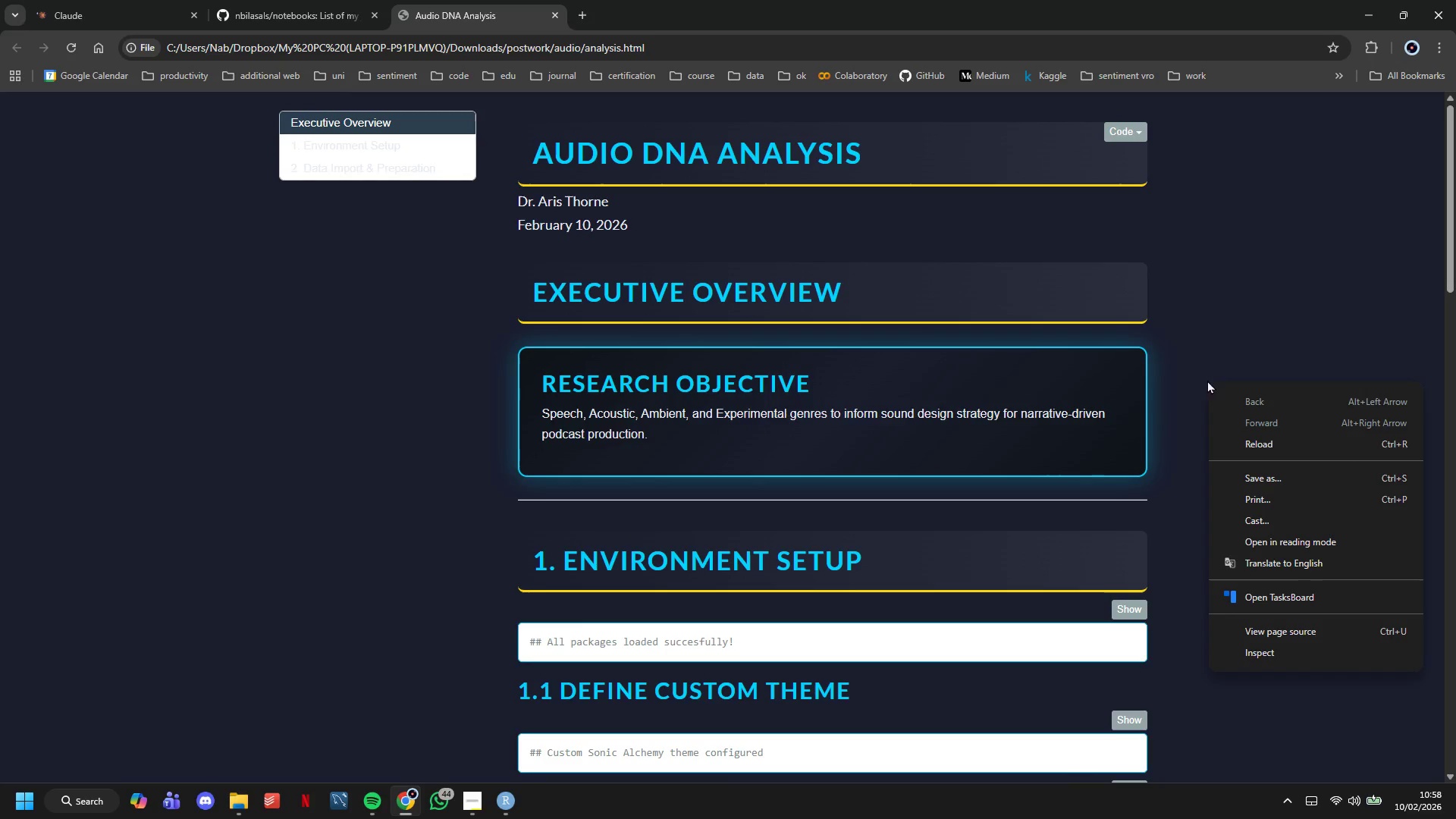 
left_click([1194, 357])
 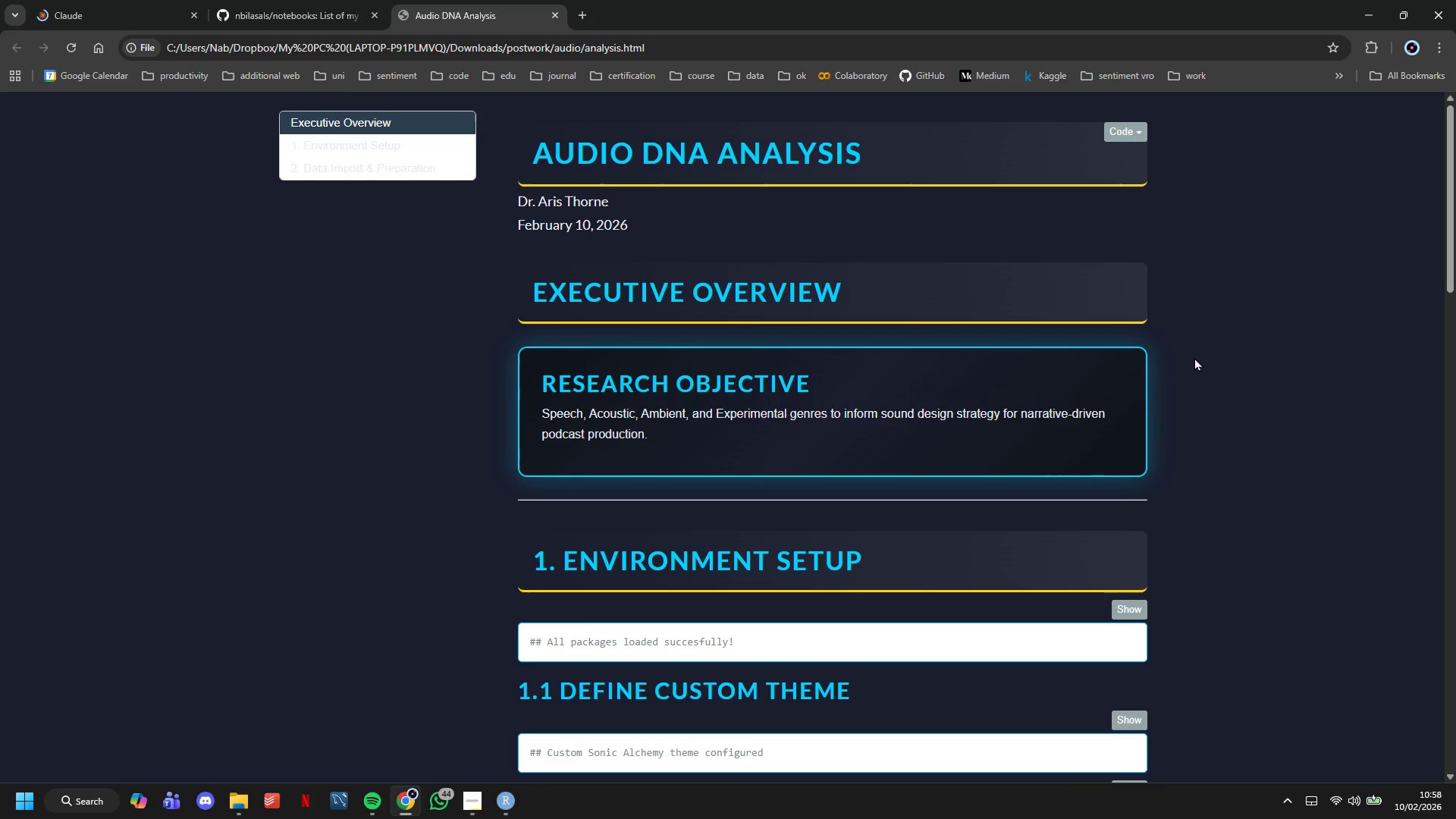 
key(Control+S)
 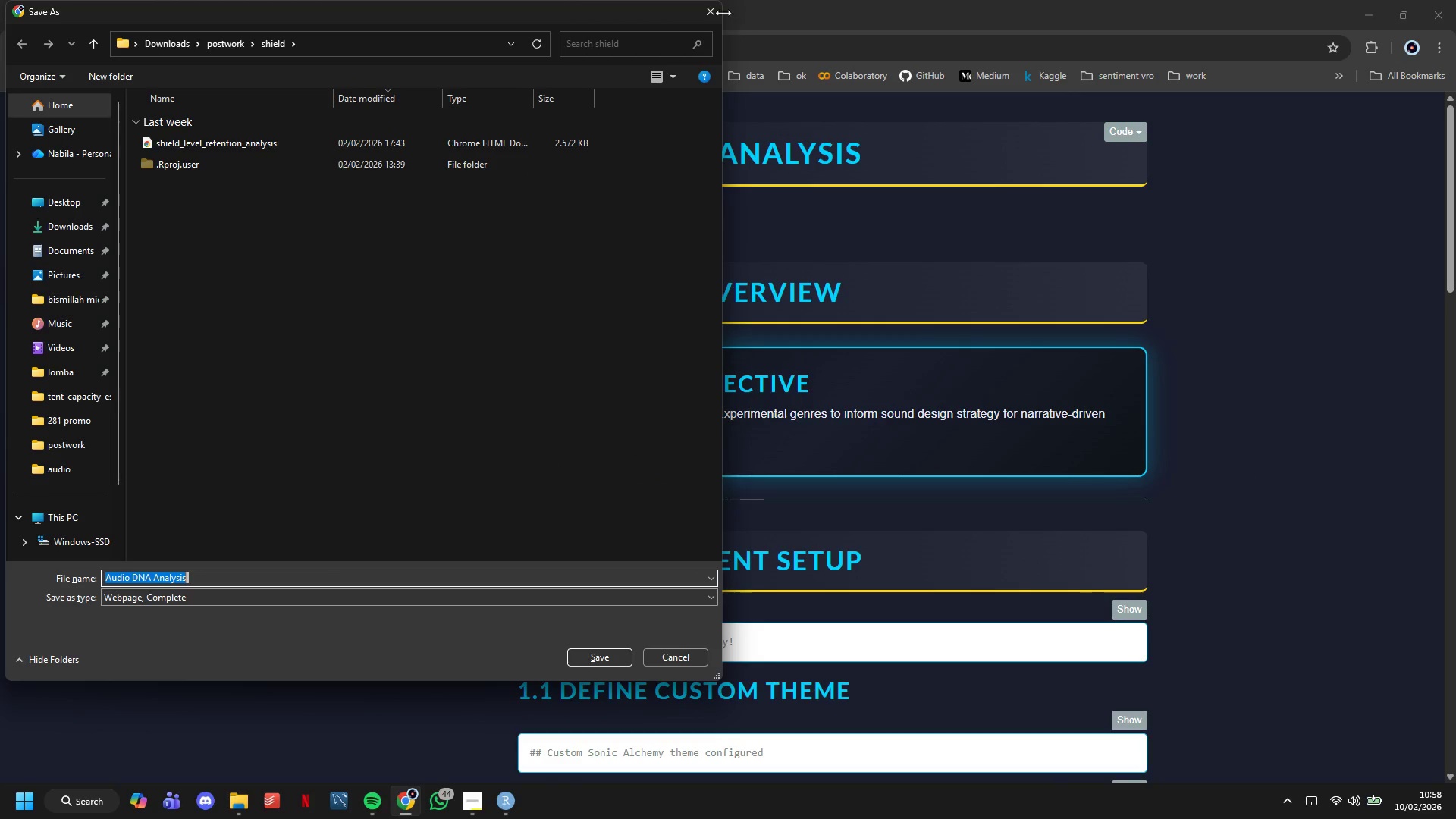 
key(Control+P)